 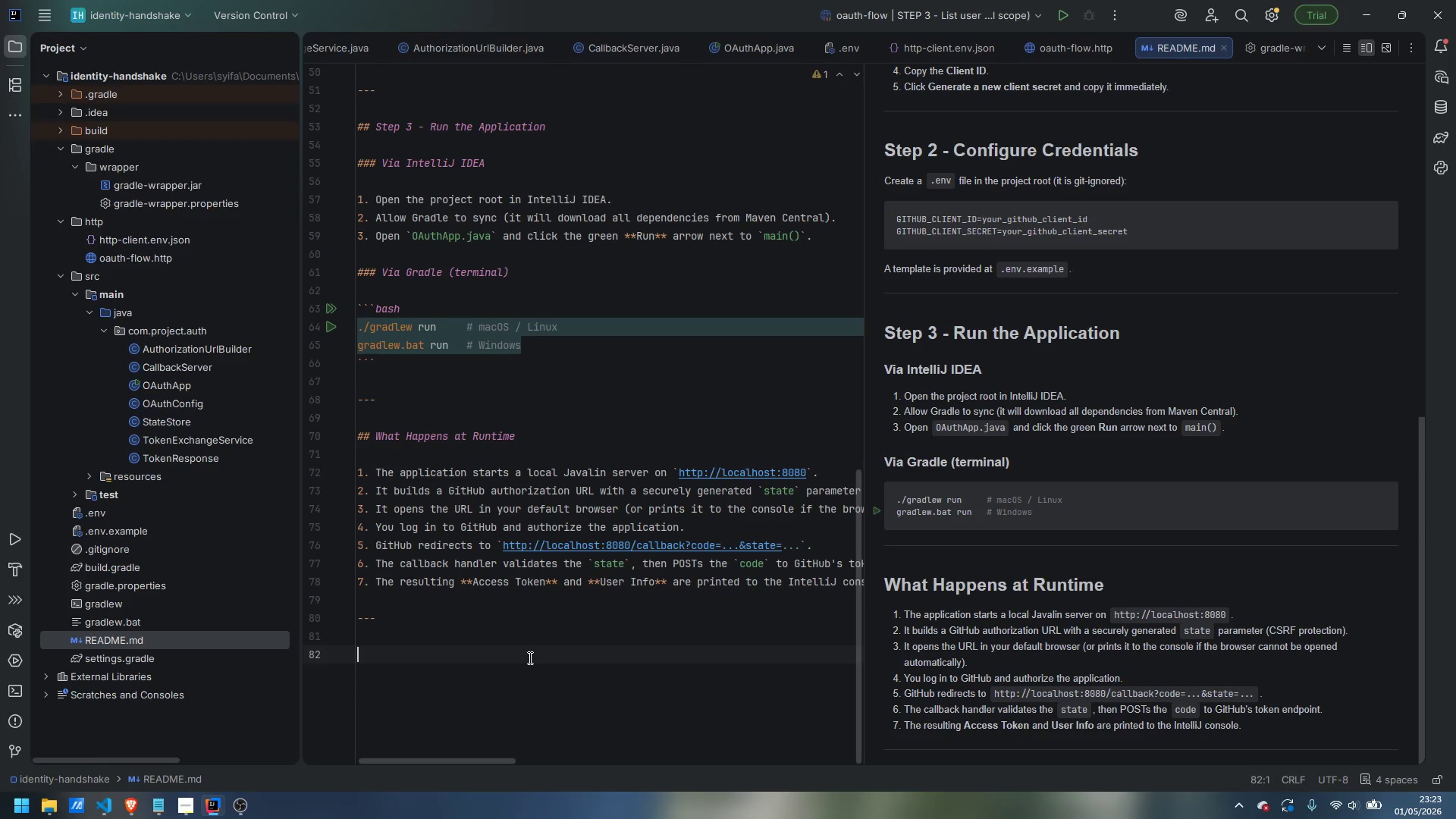 
type(## Redirect URI)
 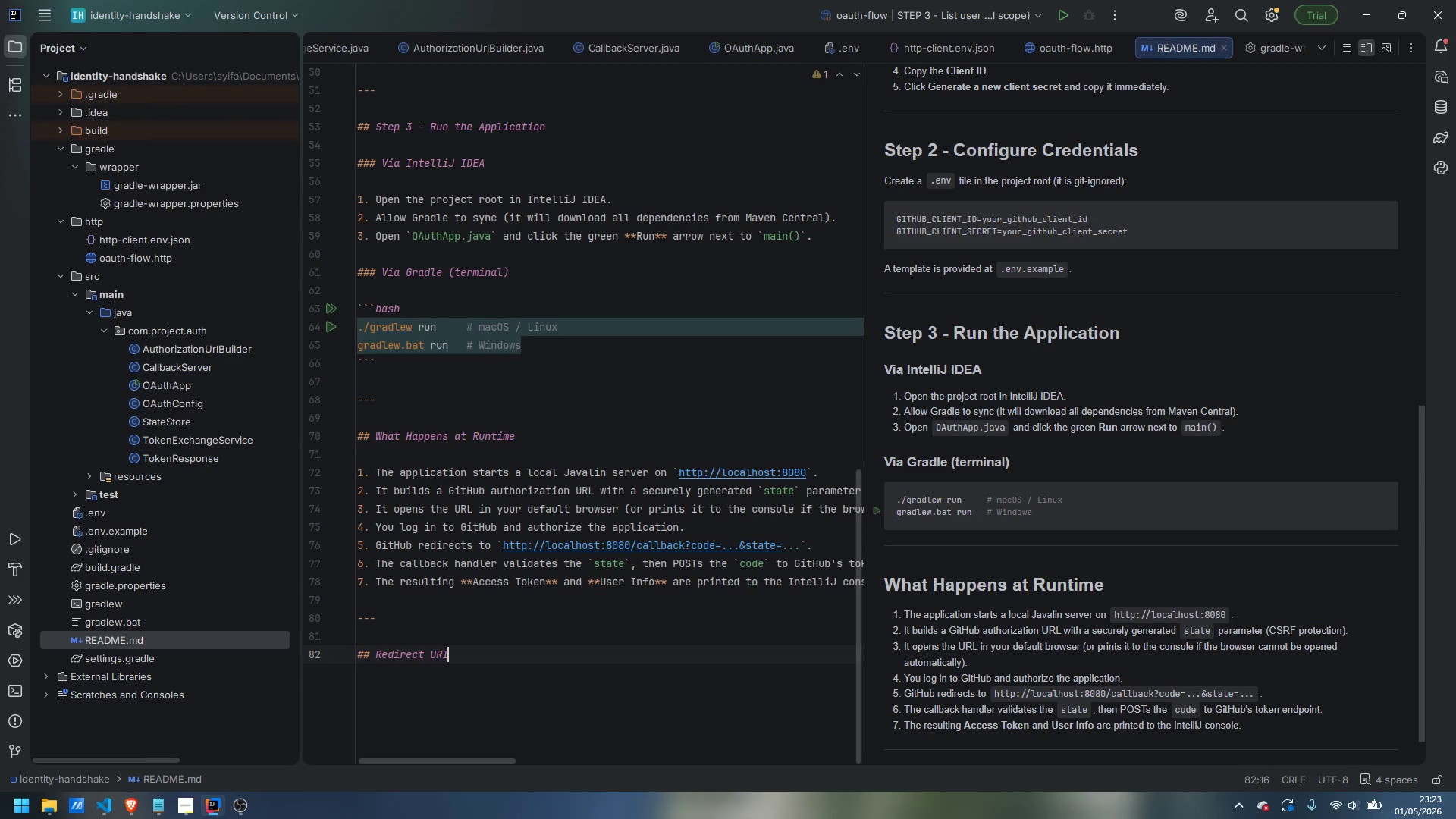 
key(Enter)
 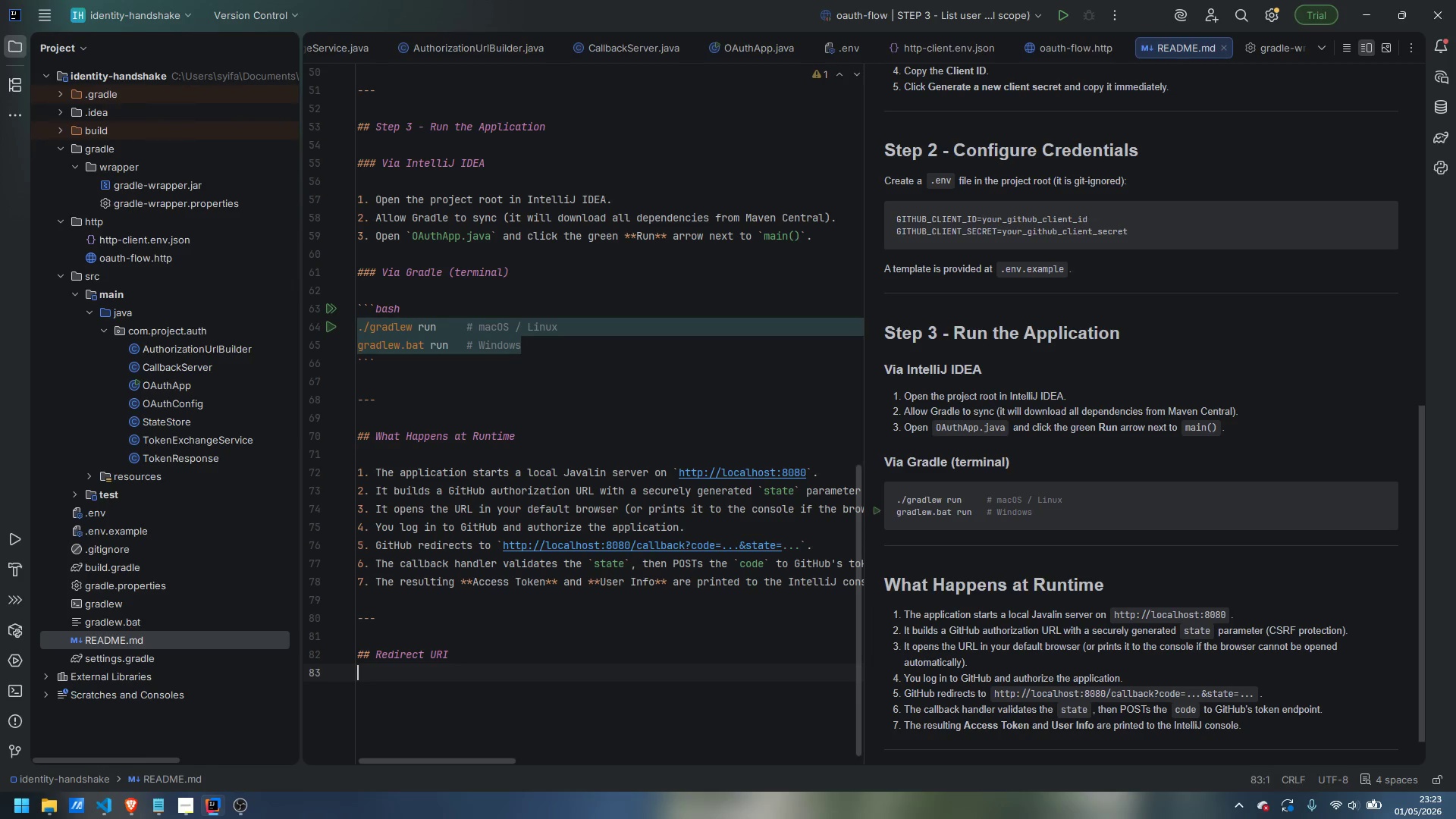 
key(Enter)
 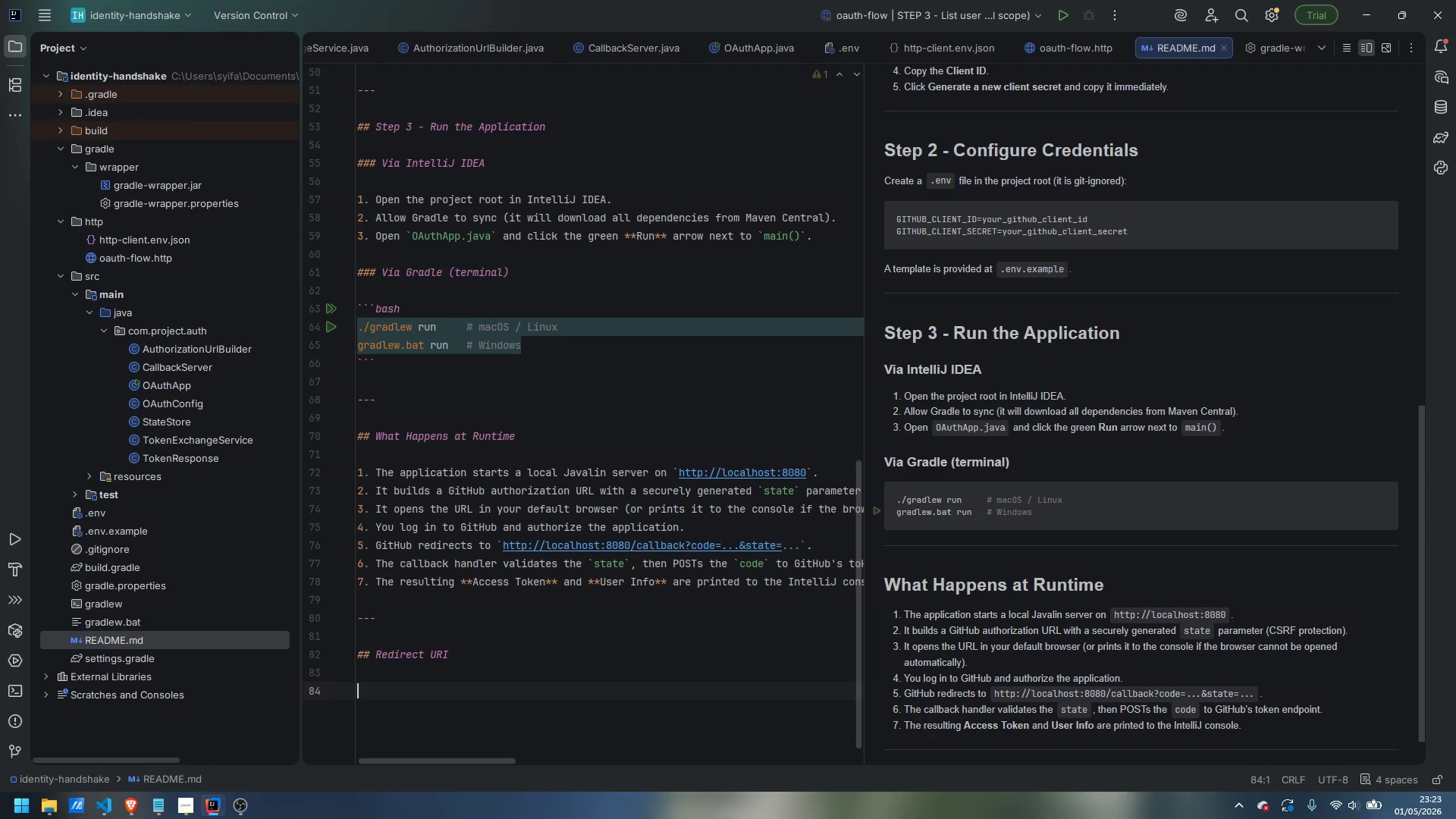 
type(The default redirect UROI)
key(Backspace)
type( is:)
 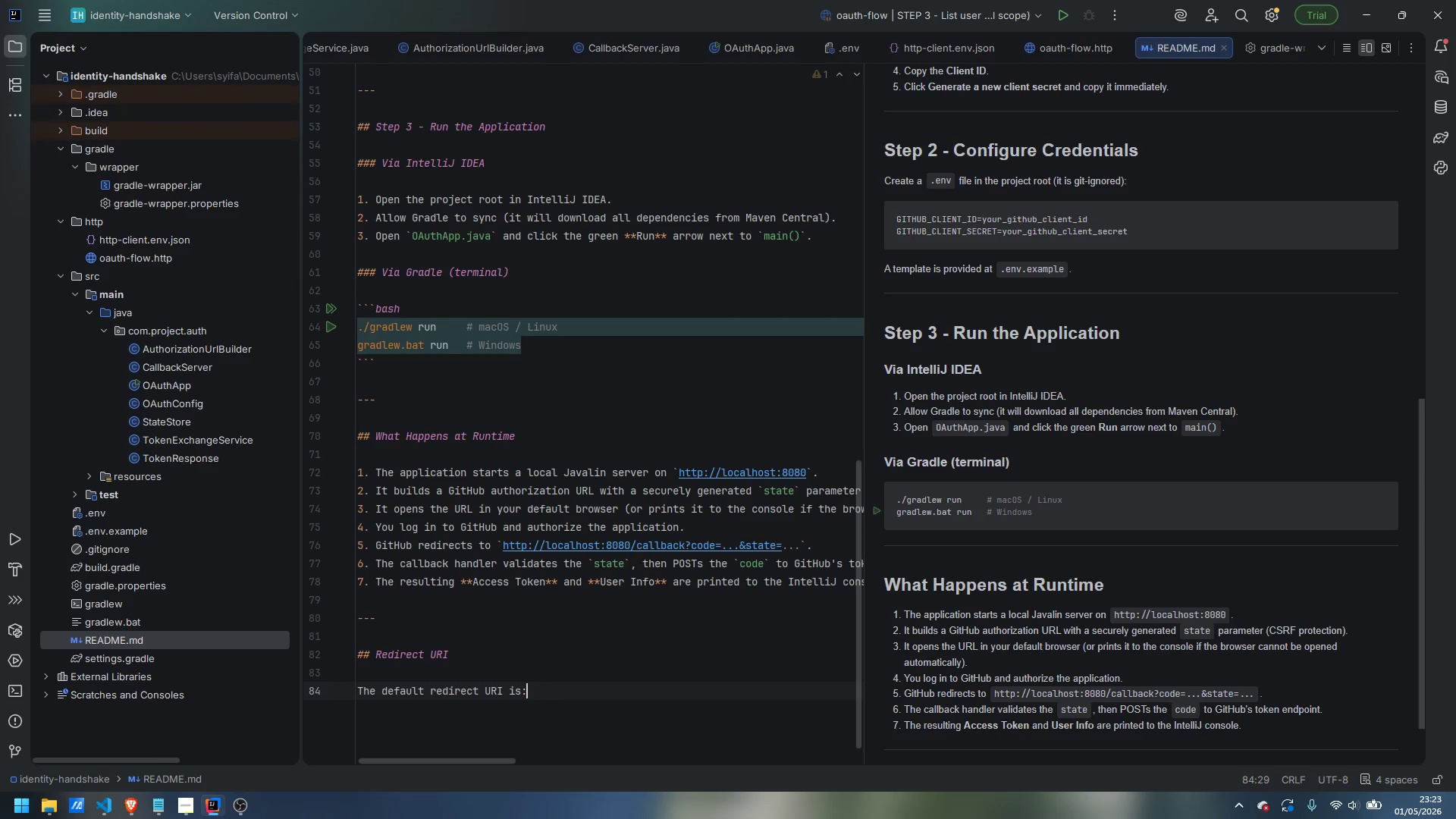 
 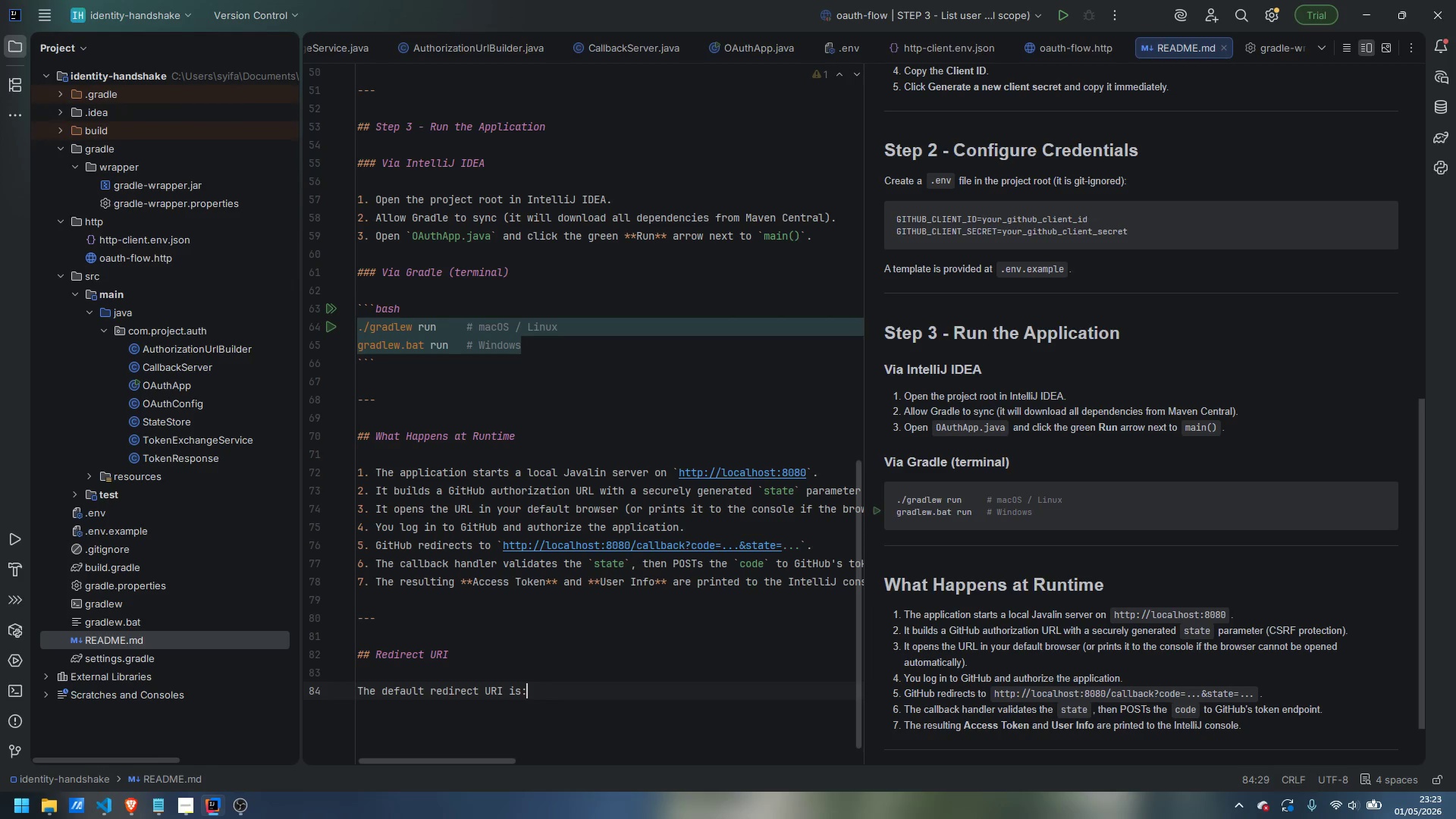 
key(Enter)
 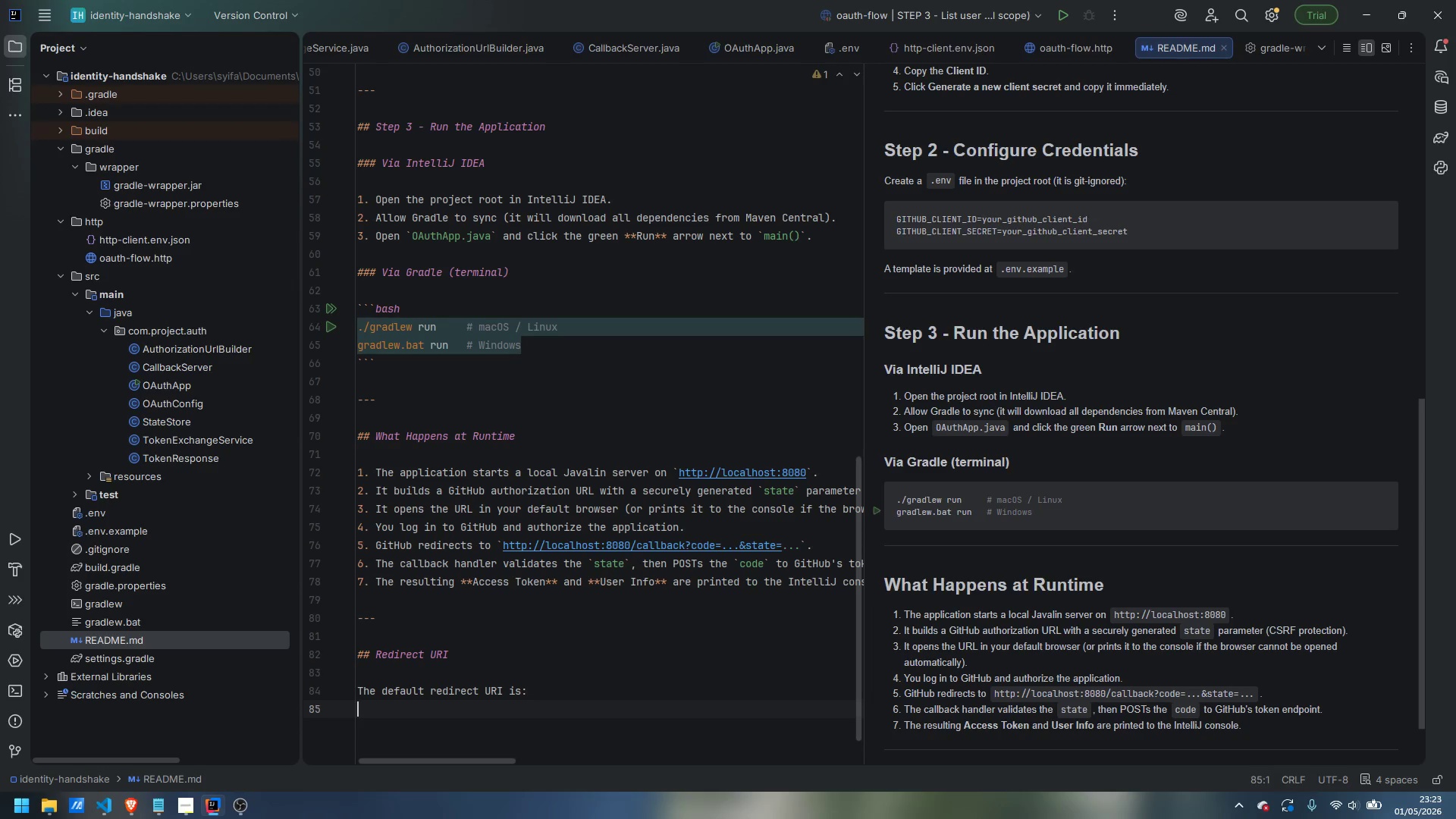 
key(Enter)
 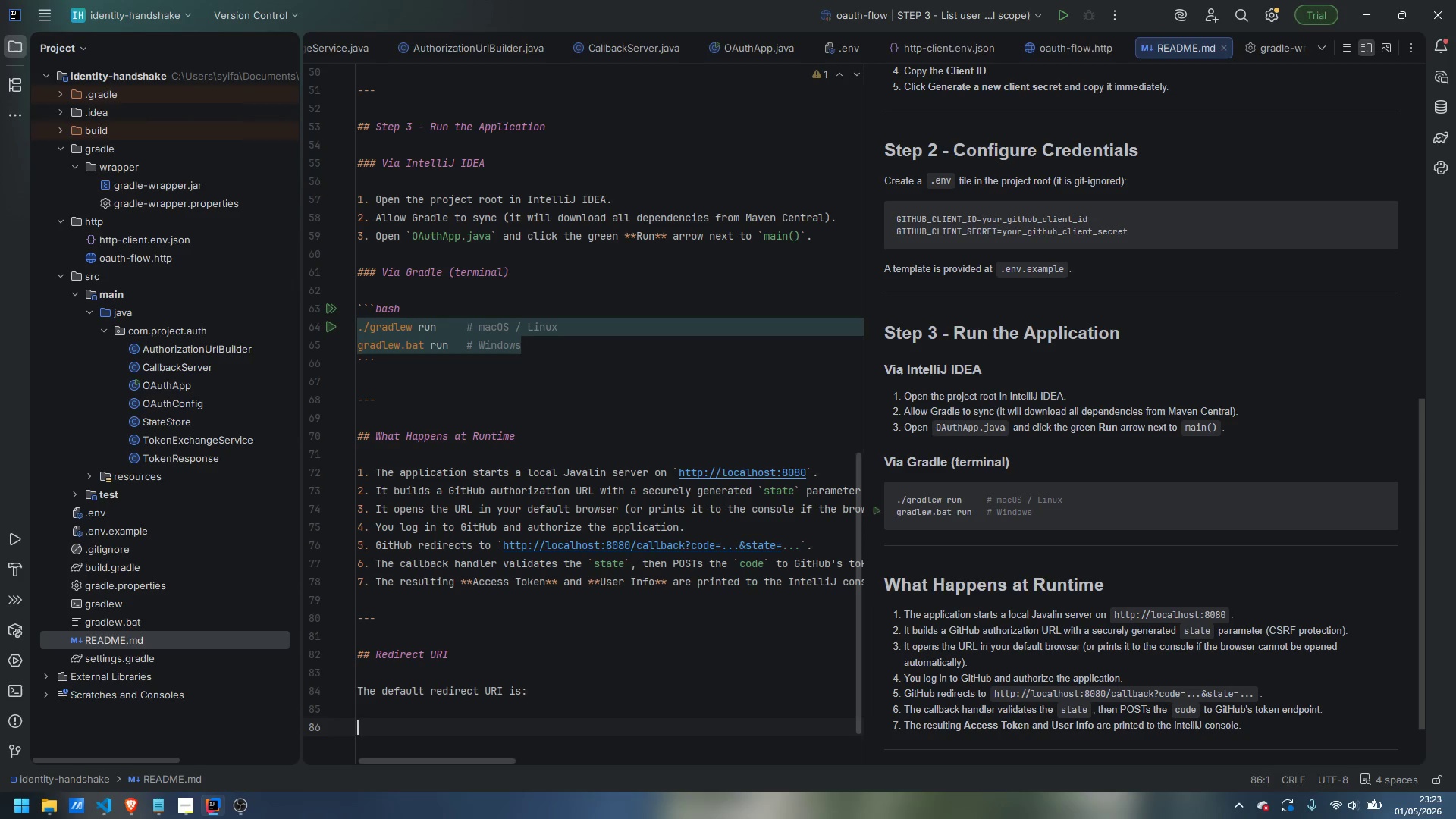 
key(Backquote)
 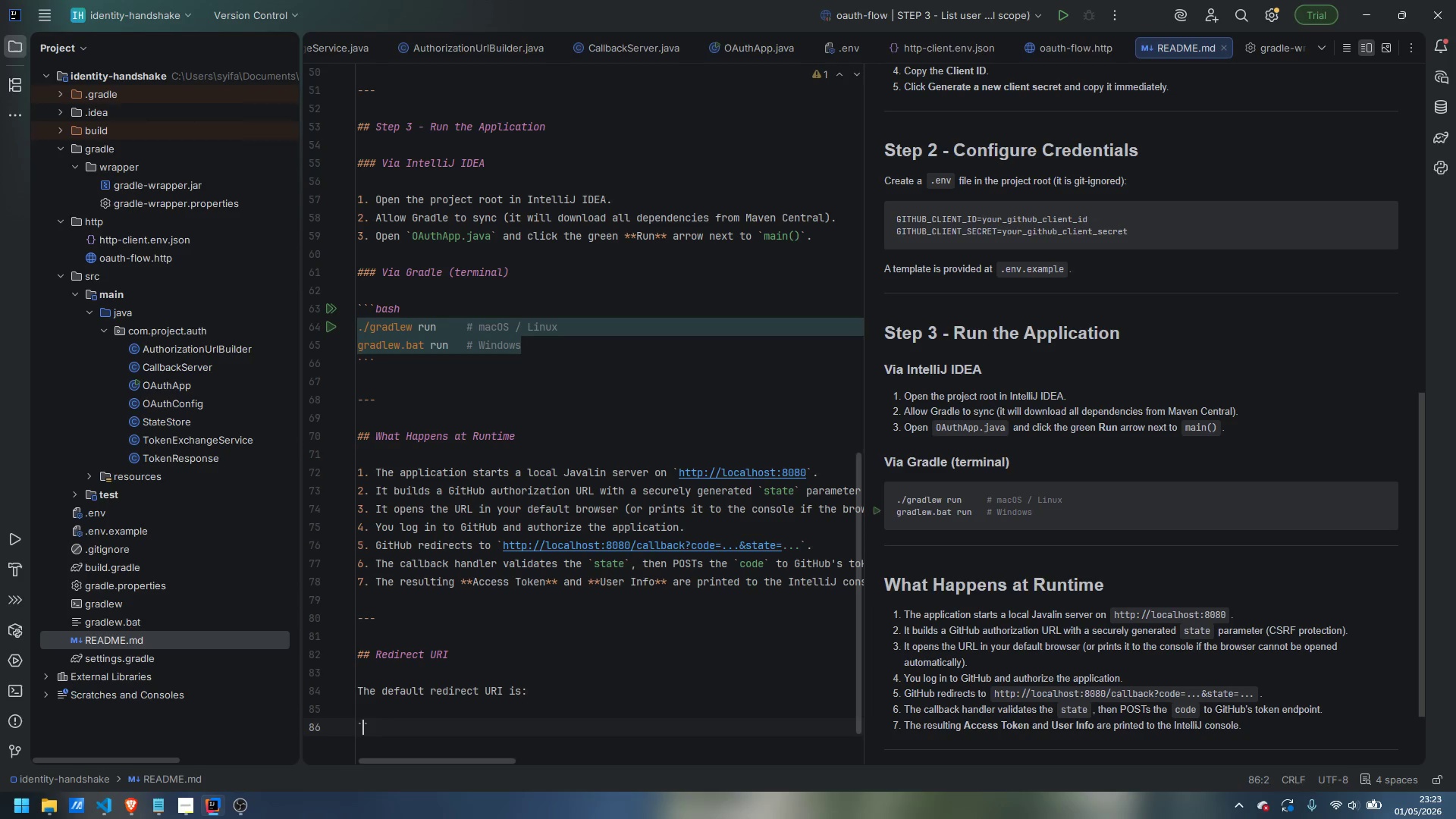 
key(Backquote)
 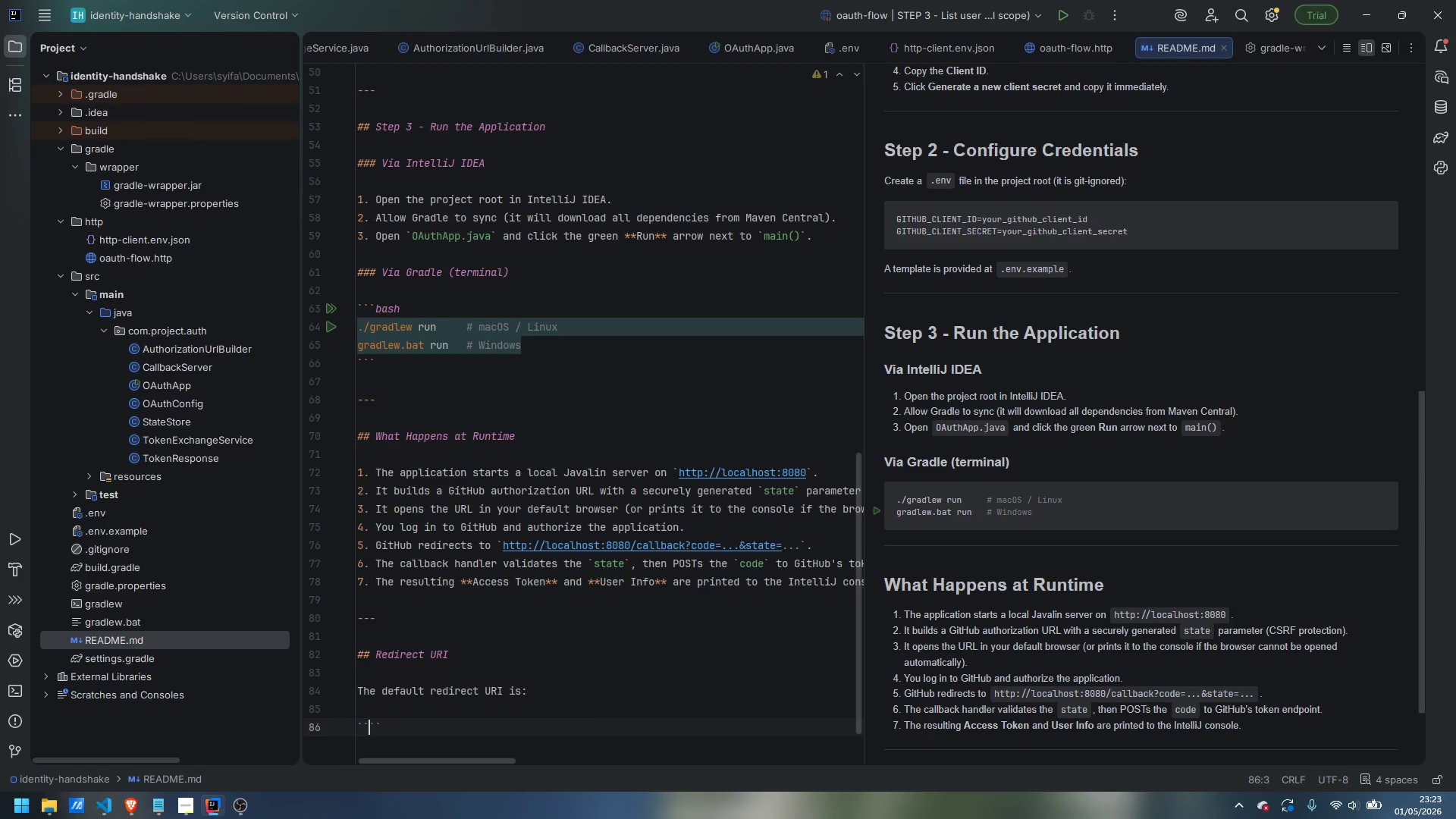 
key(Backquote)
 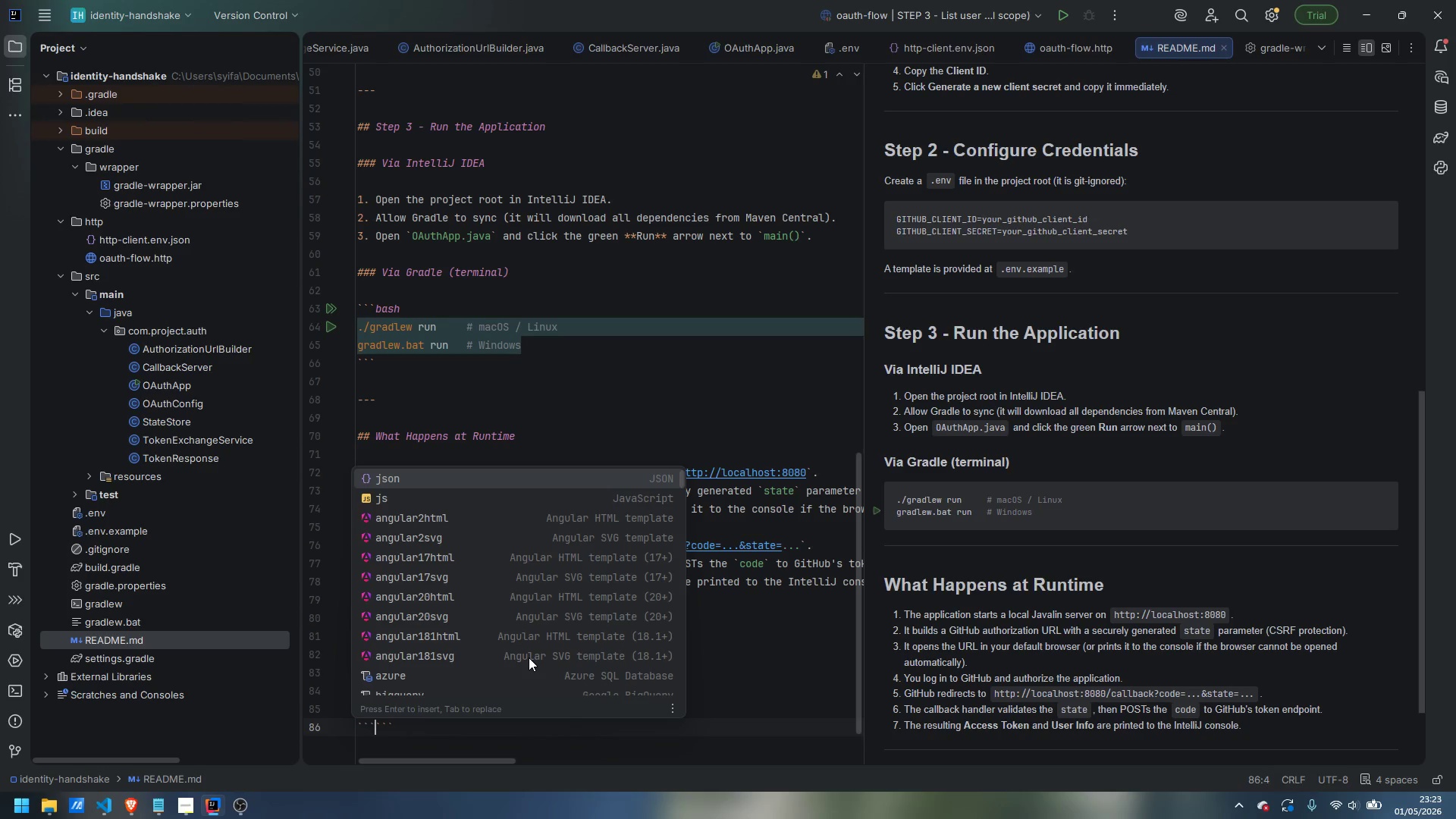 
key(Escape)
 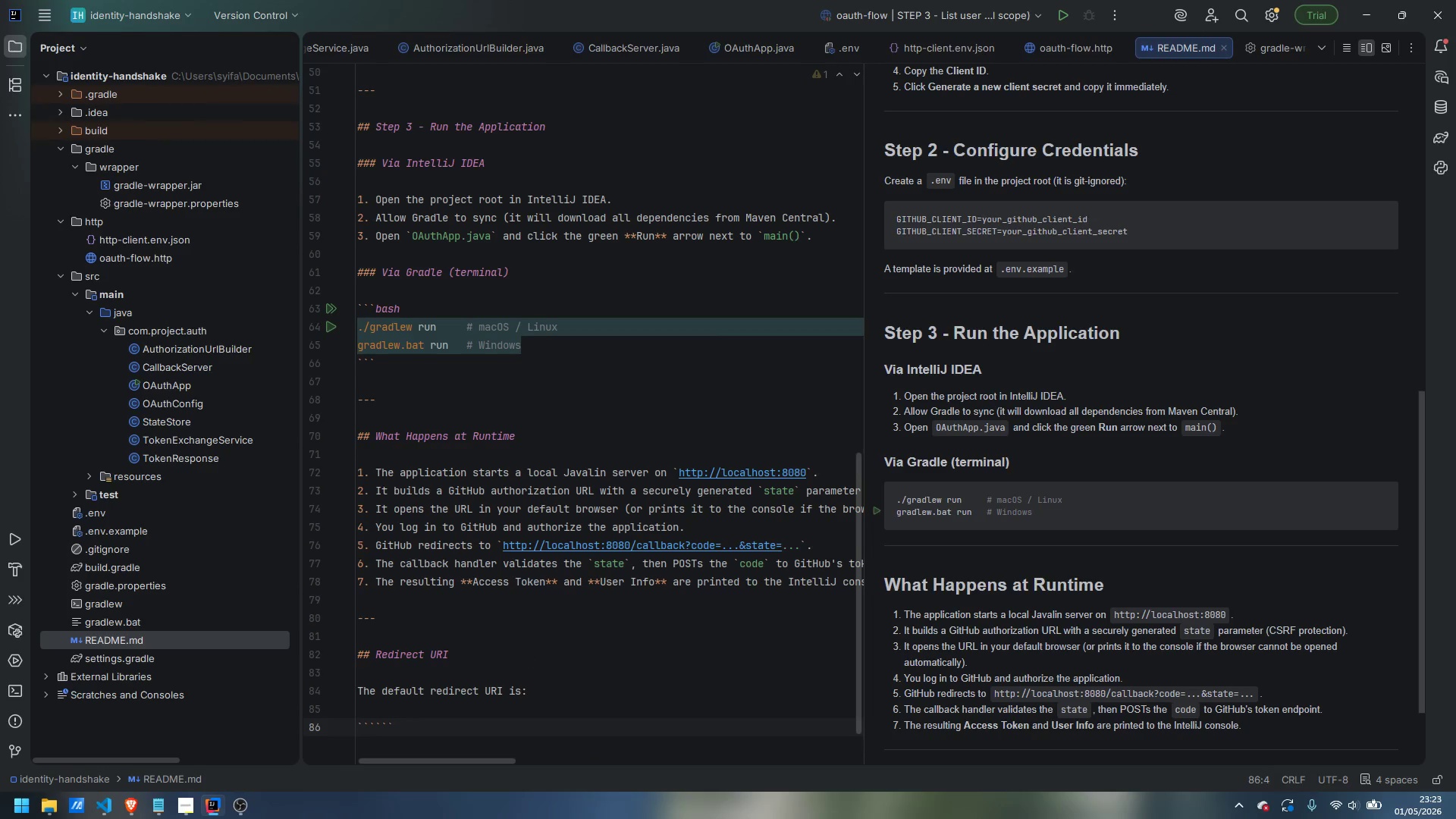 
key(Enter)
 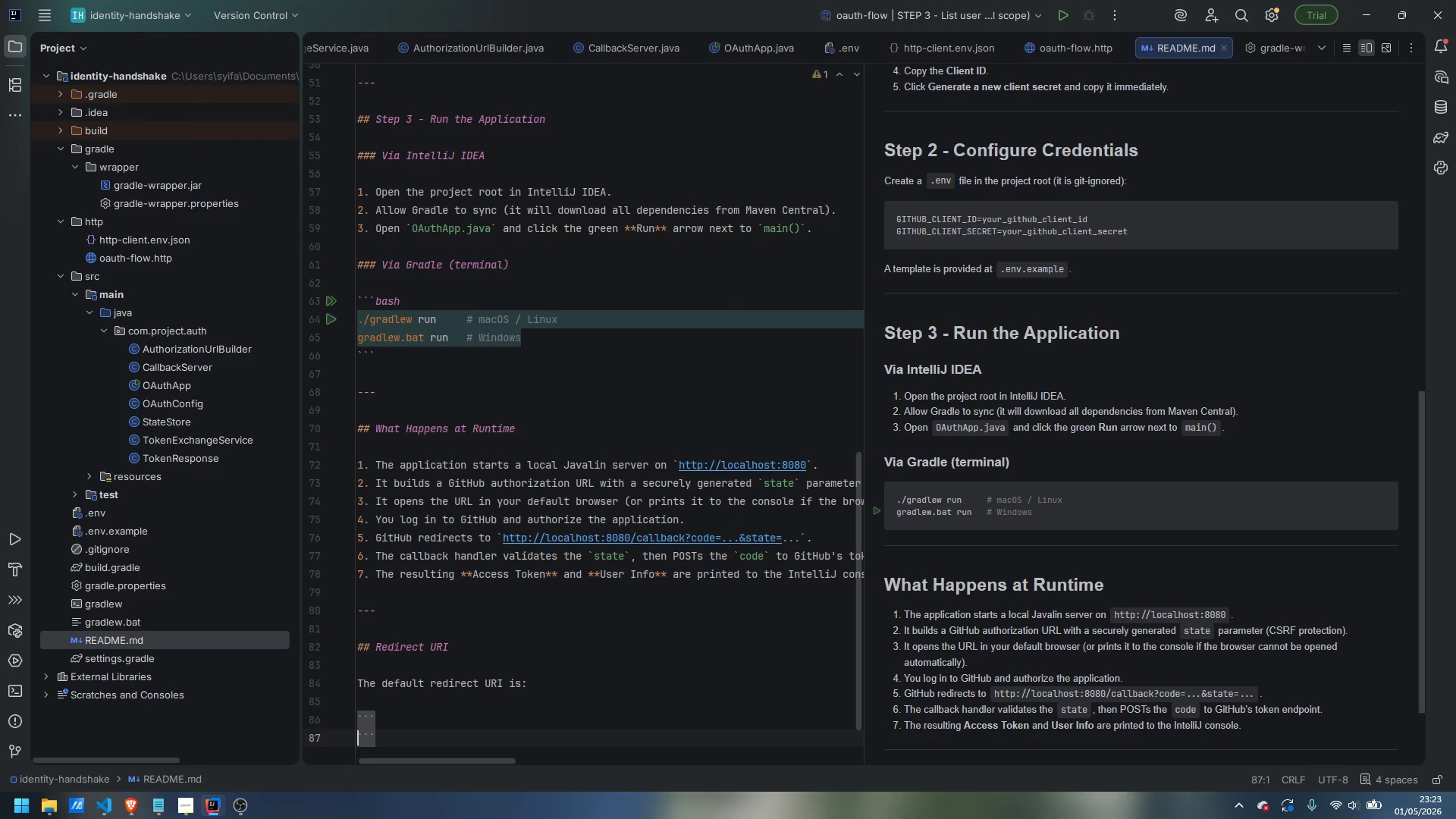 
key(Enter)
 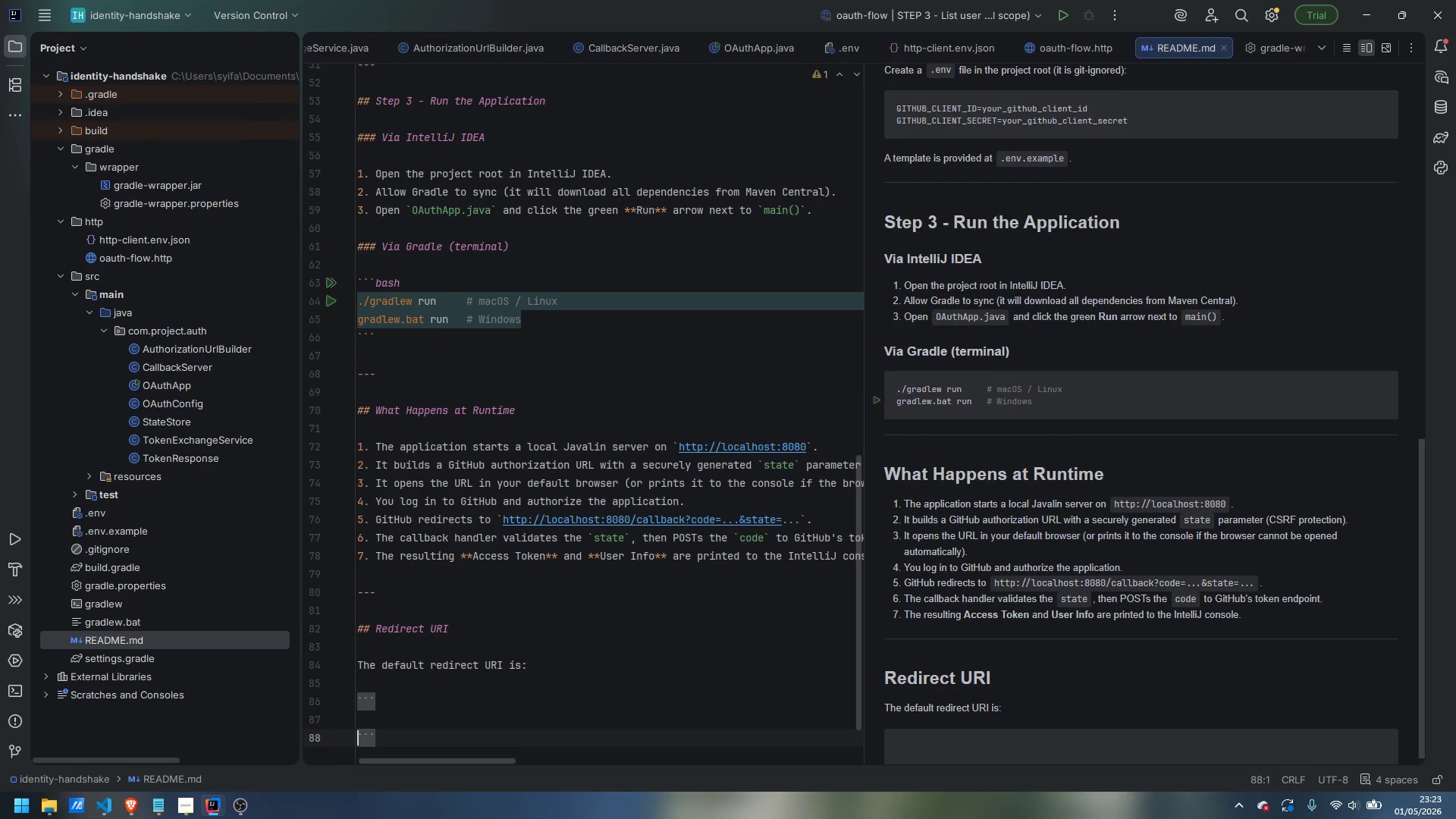 
key(ArrowUp)
 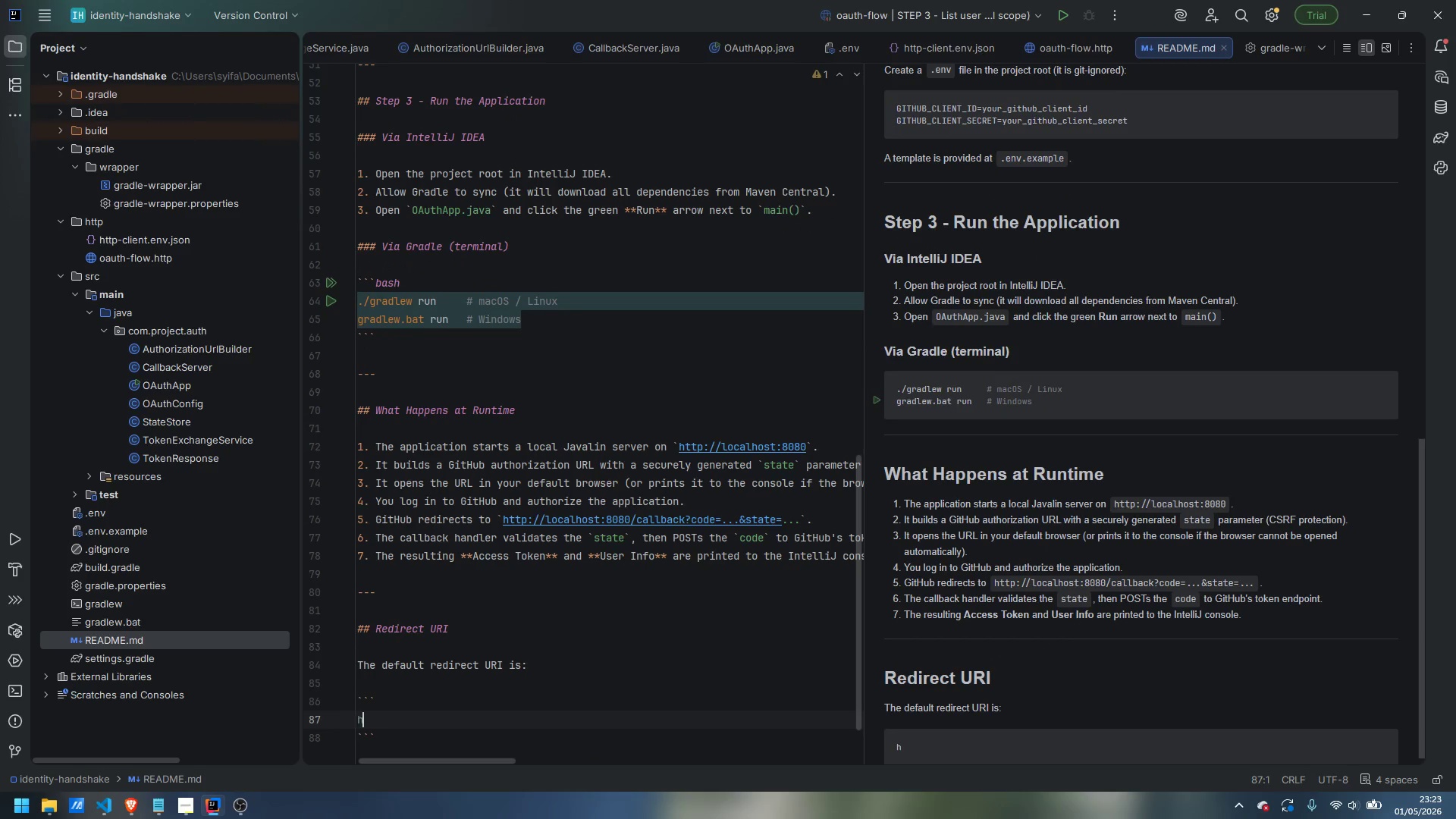 
type(httpo)
key(Backspace)
key(Backspace)
type(p://localhost:8080/callback)
 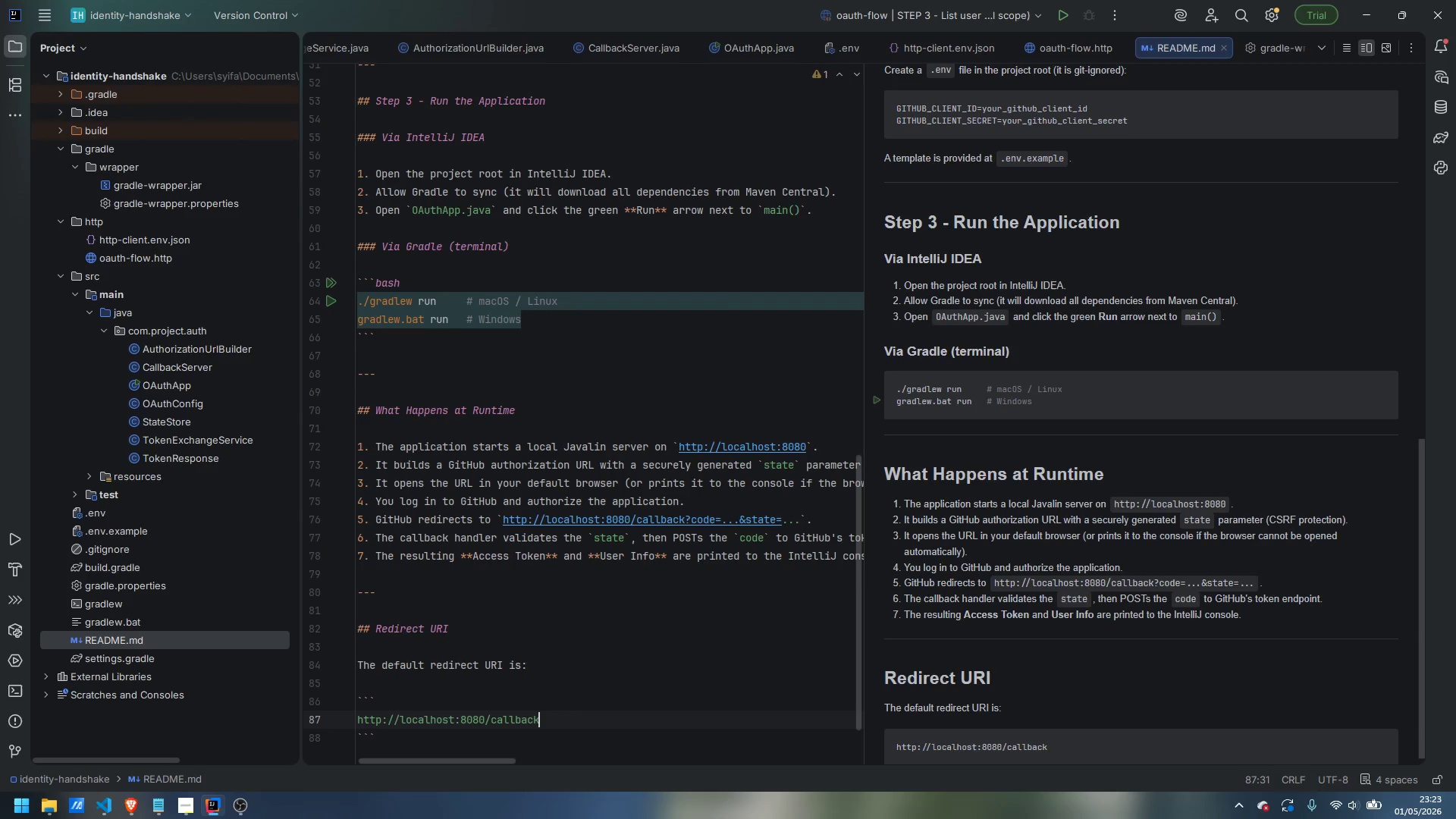 
key(ArrowDown)
 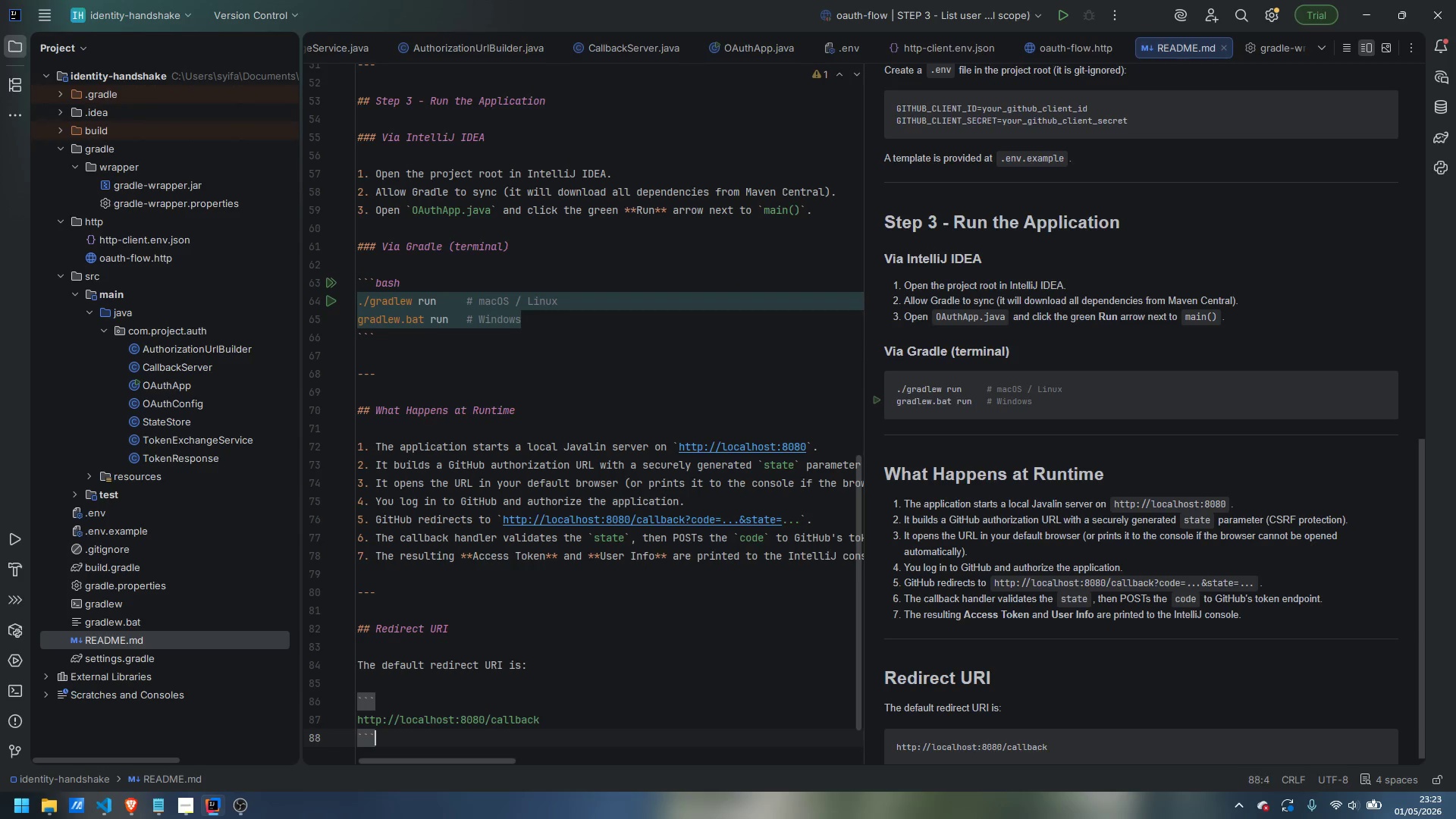 
key(Enter)
 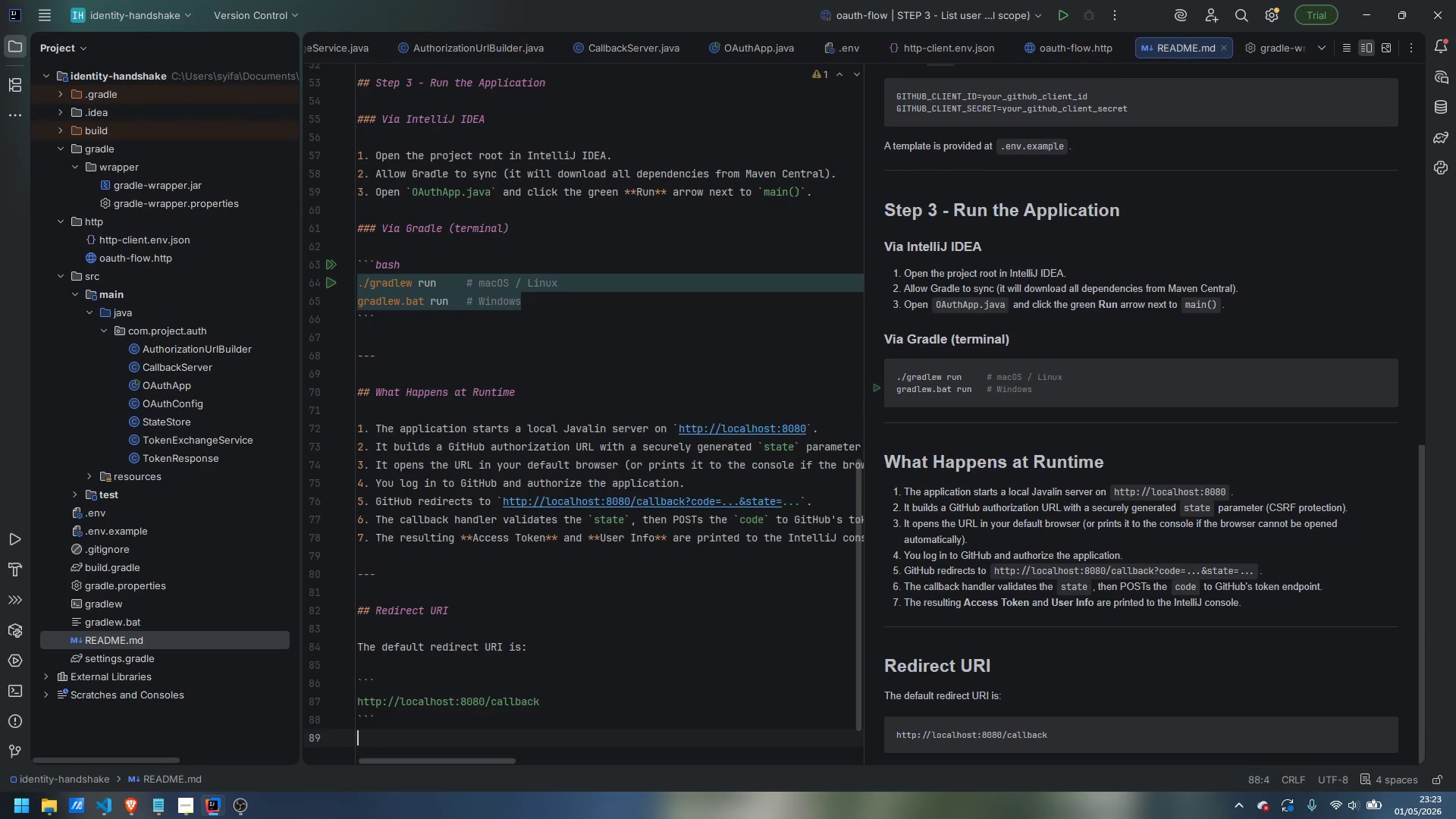 
key(Enter)
 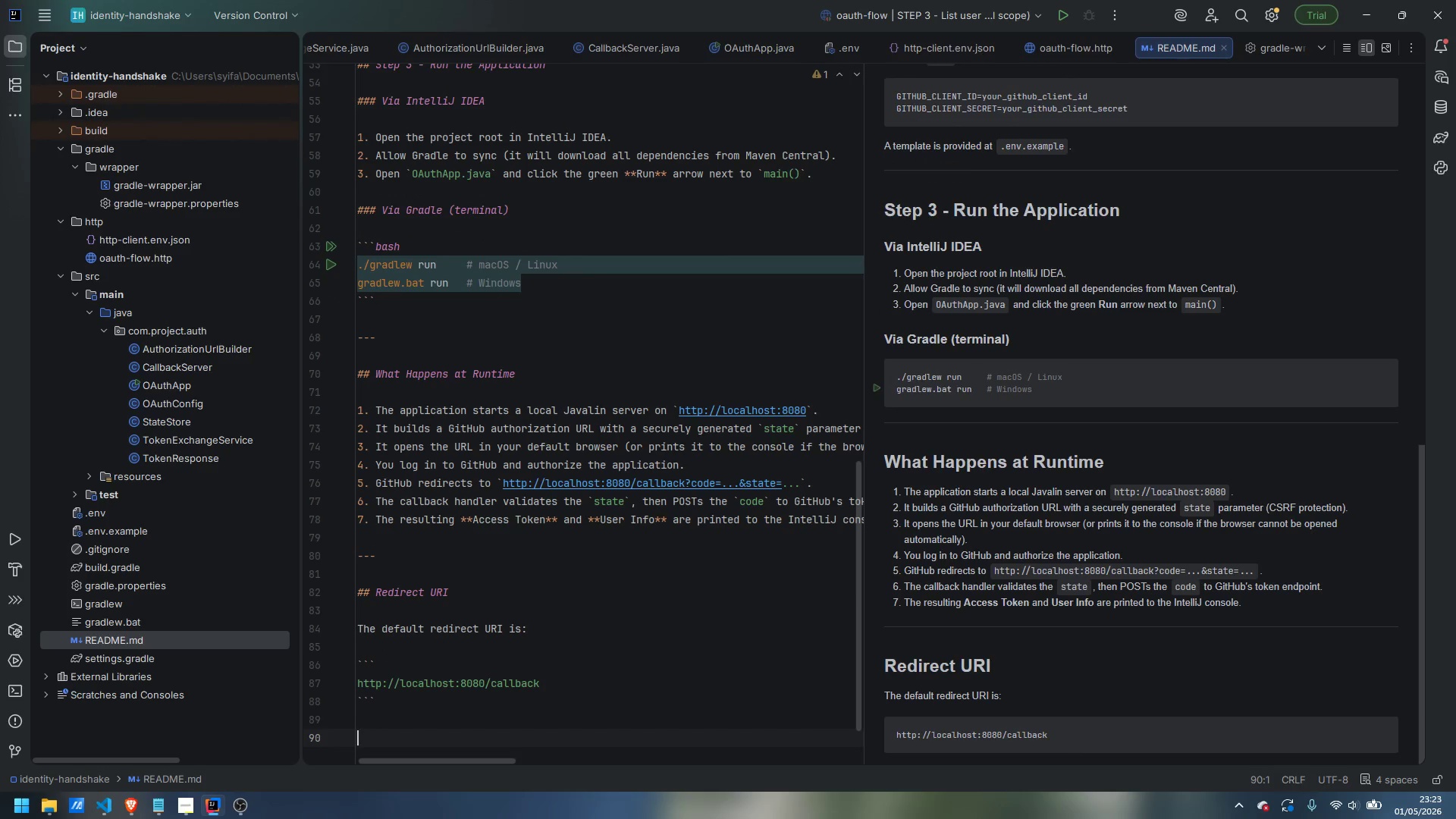 
type(This ma)
key(Backspace)
type(ust match **exactly**what is )
 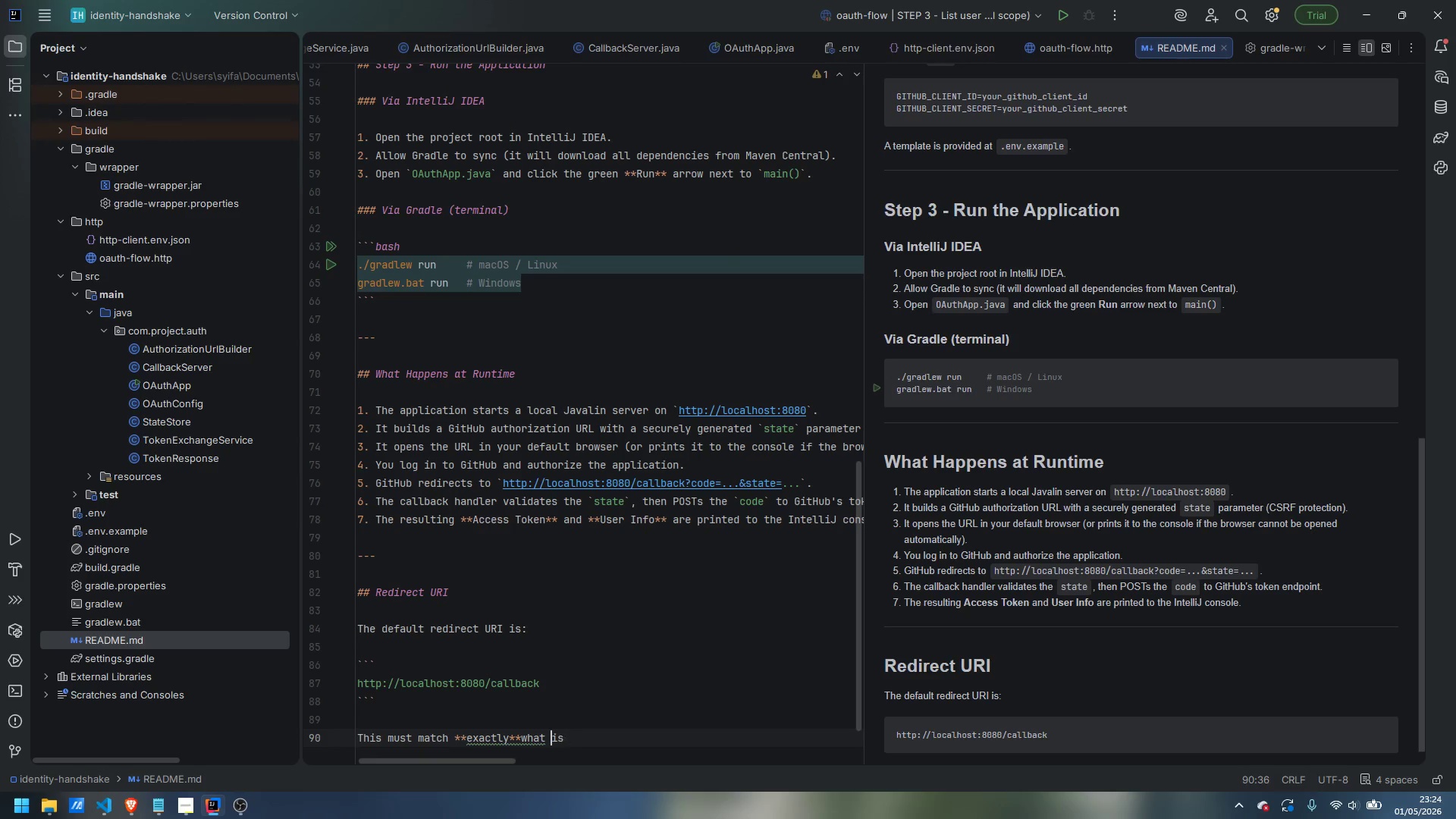 
key(Control+ArrowLeft)
 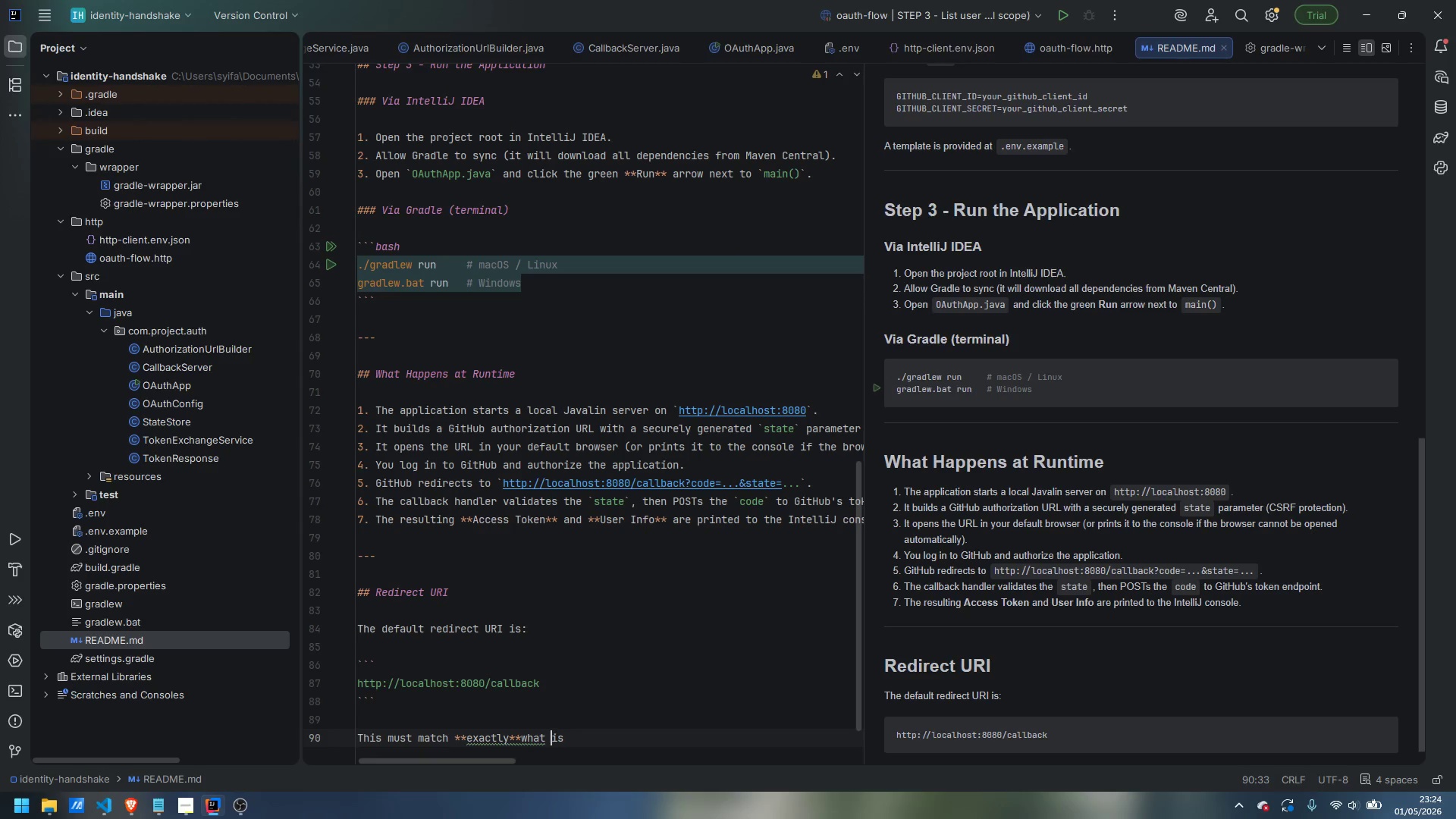 
key(Control+ArrowLeft)
 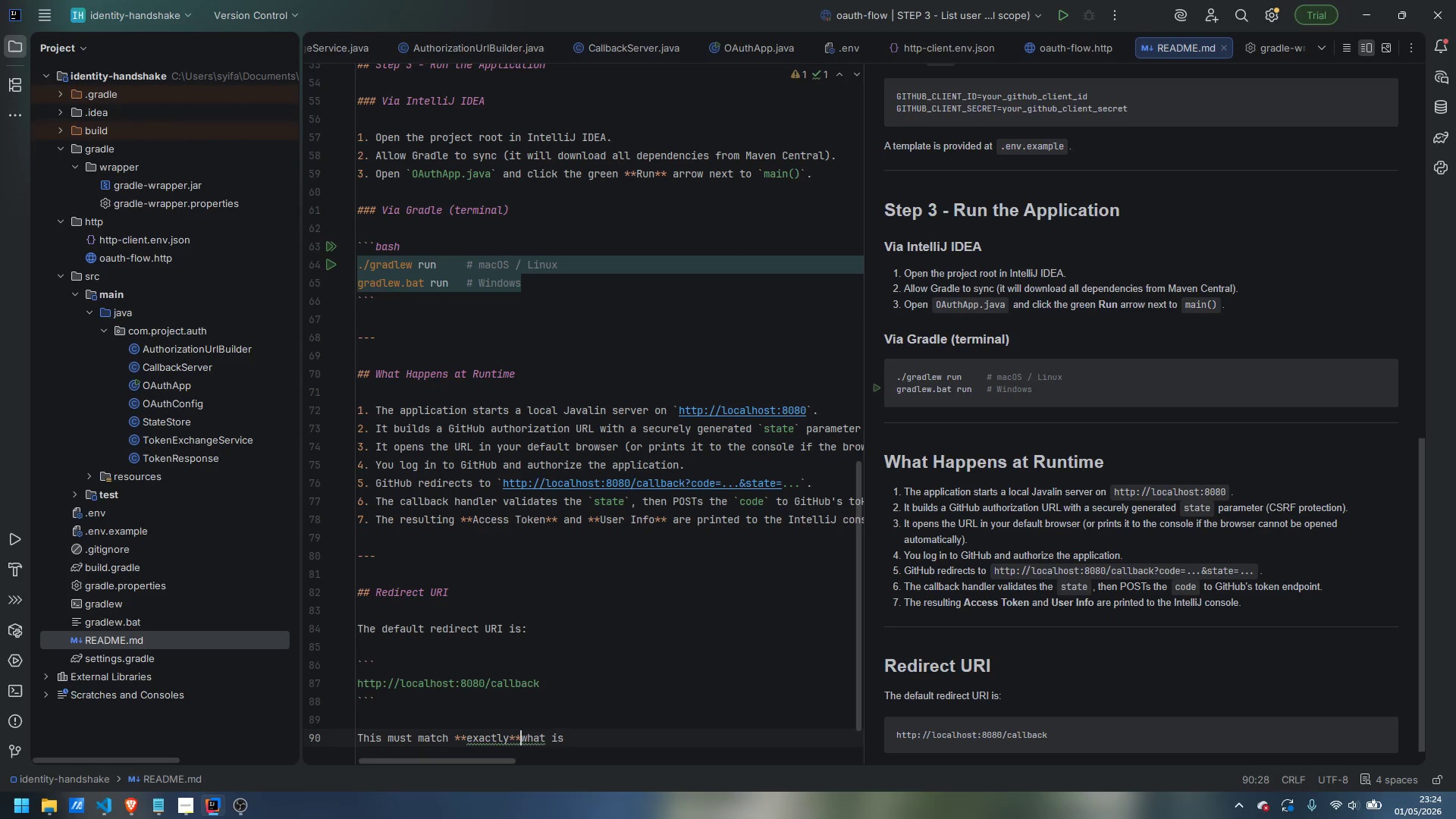 
key(Space)
 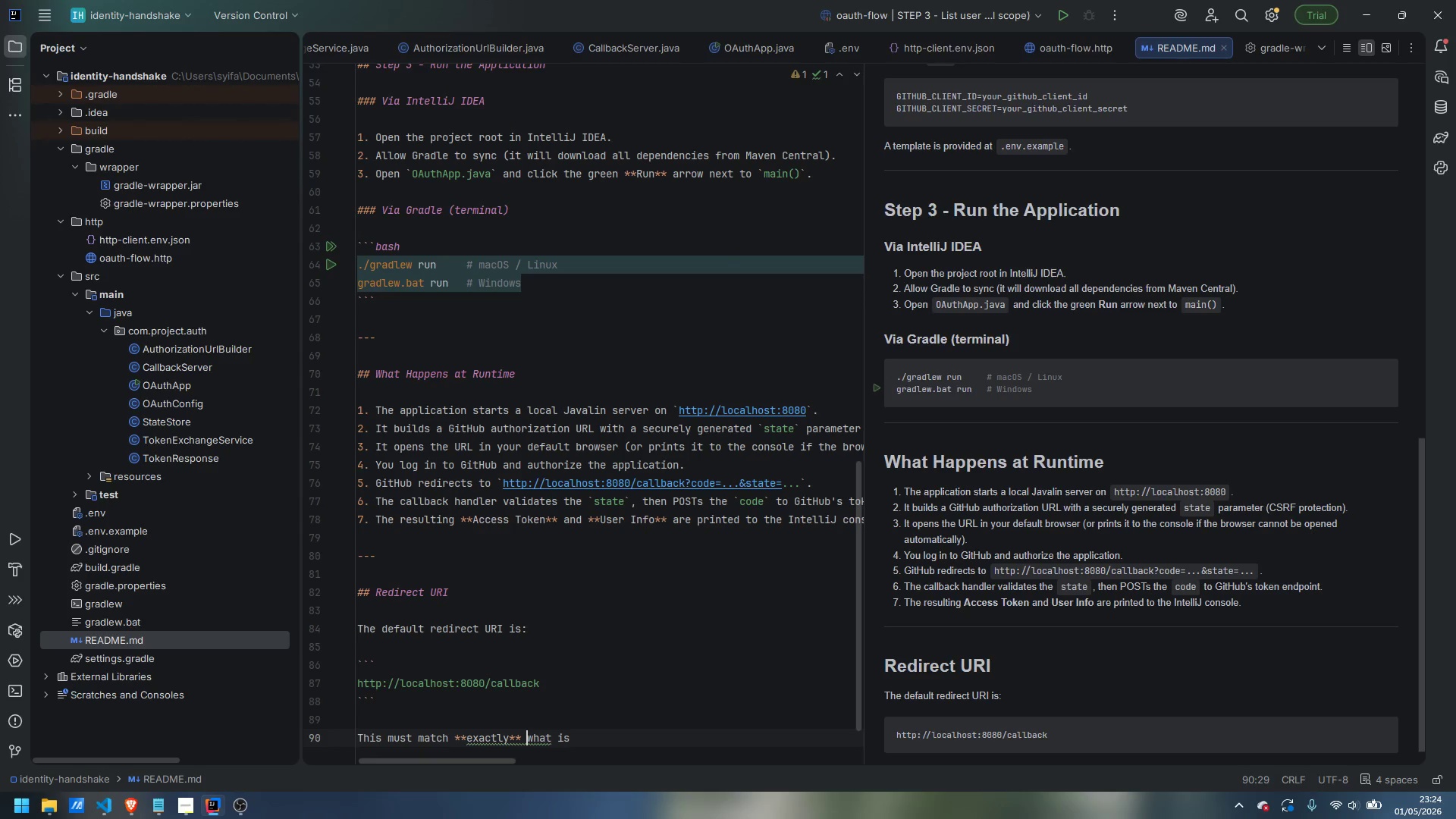 
key(Control+ArrowRight)
 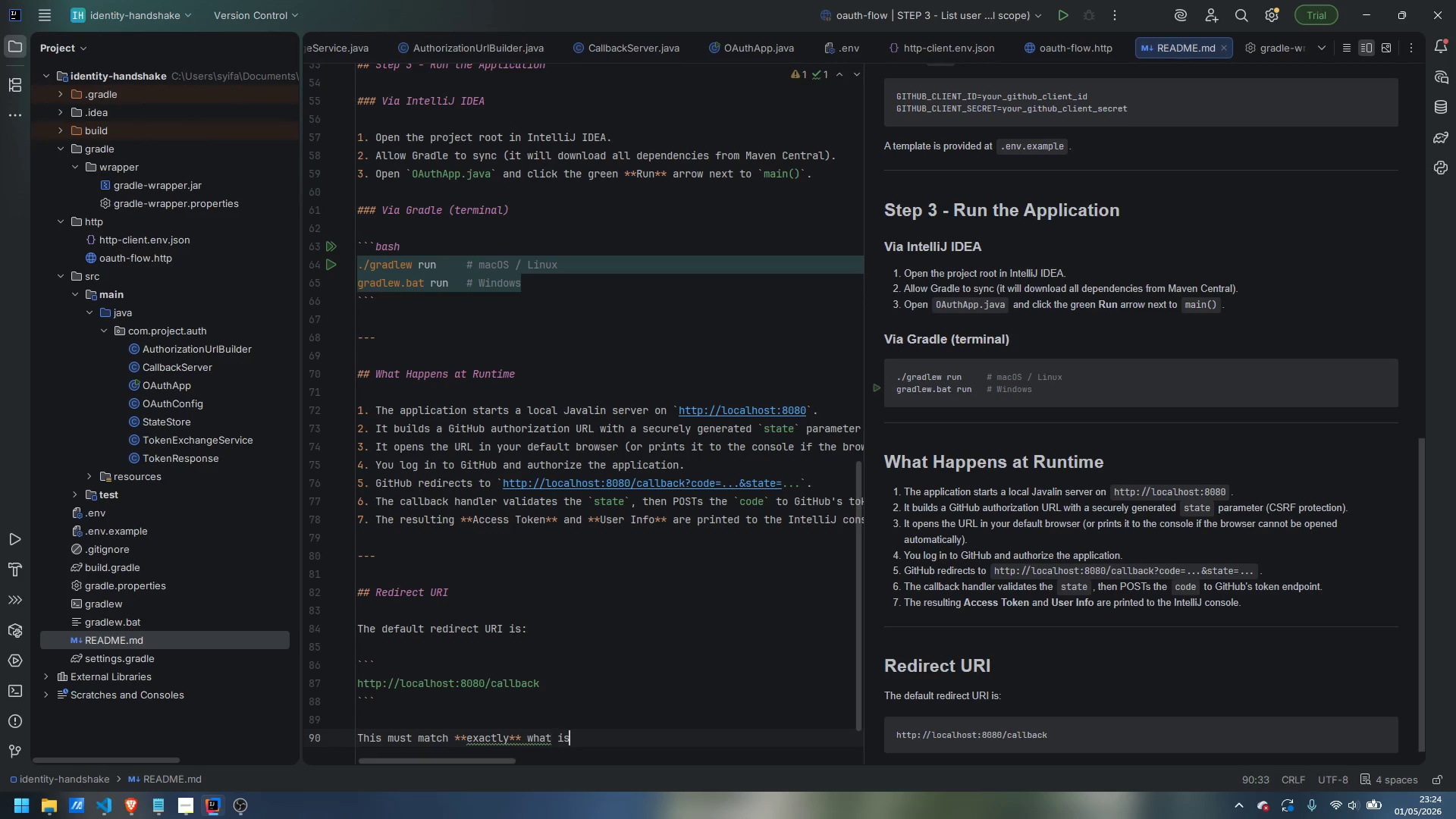 
key(Control+ArrowRight)
 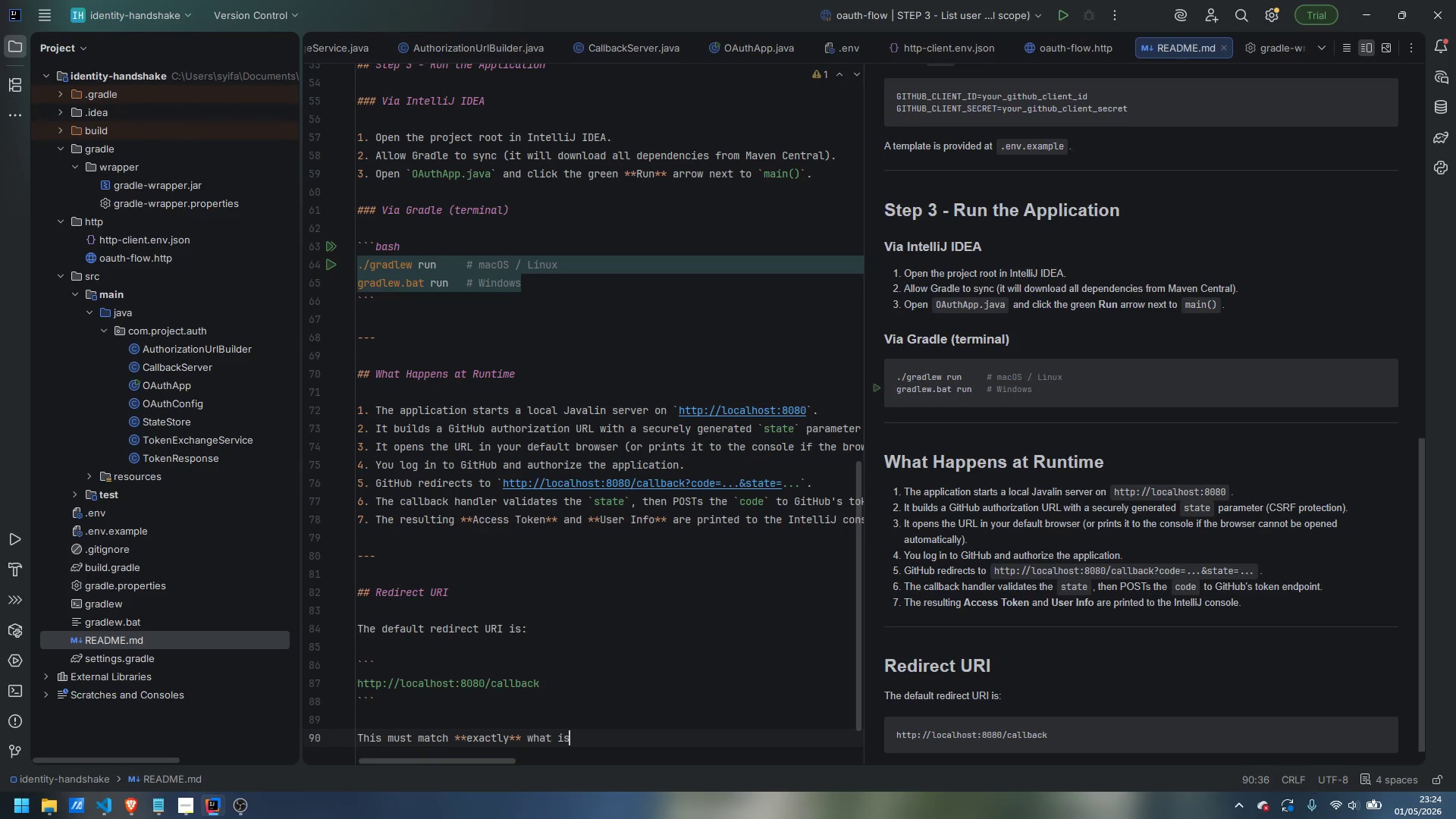 
type( configured in your GitHu OAuth AP)
key(Backspace)
type(pp settings (includeing )
key(Backspace)
key(Backspace)
key(Backspace)
key(Backspace)
key(Backspace)
type(ing the port)
 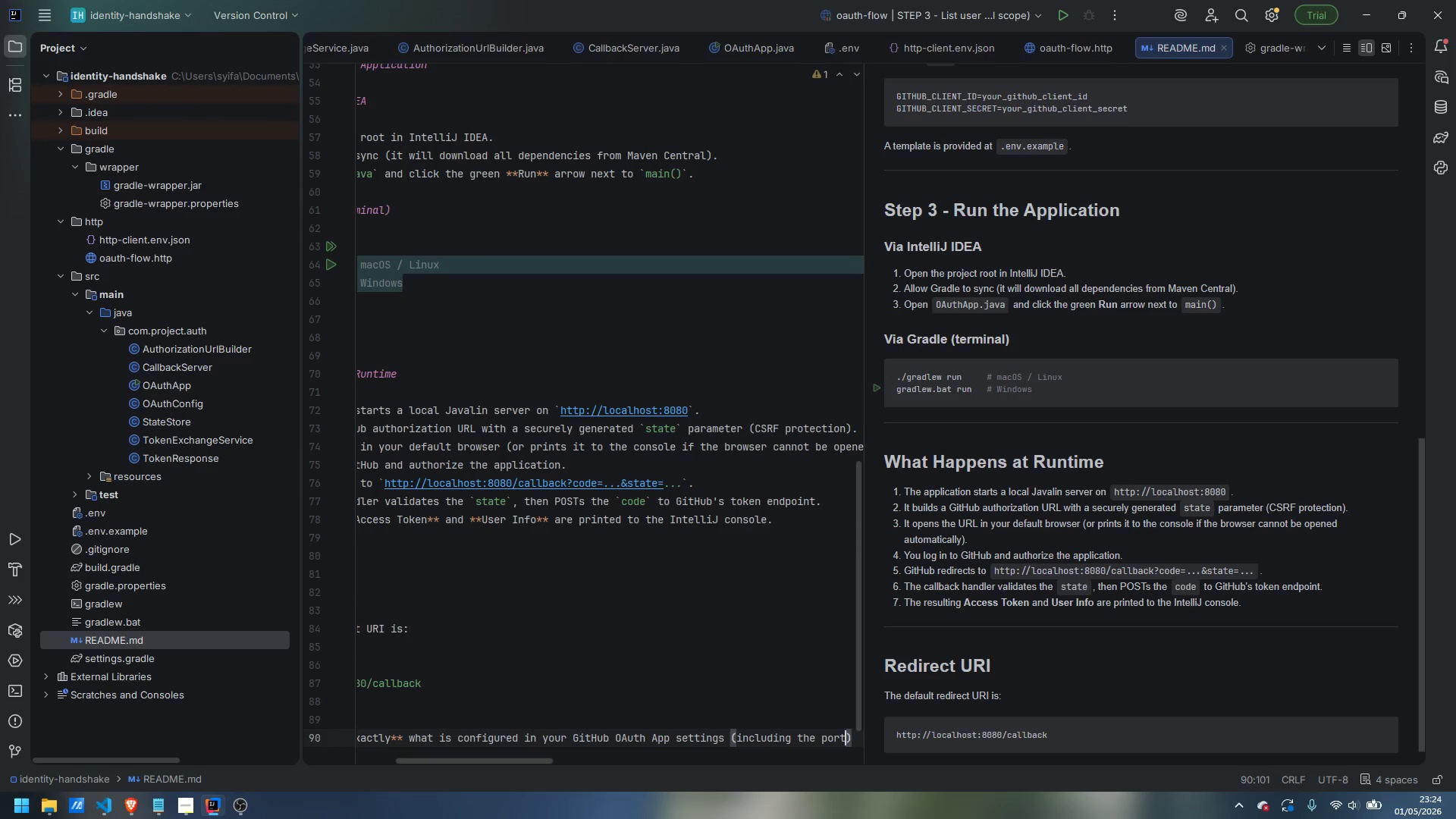 
key(ArrowRight)
 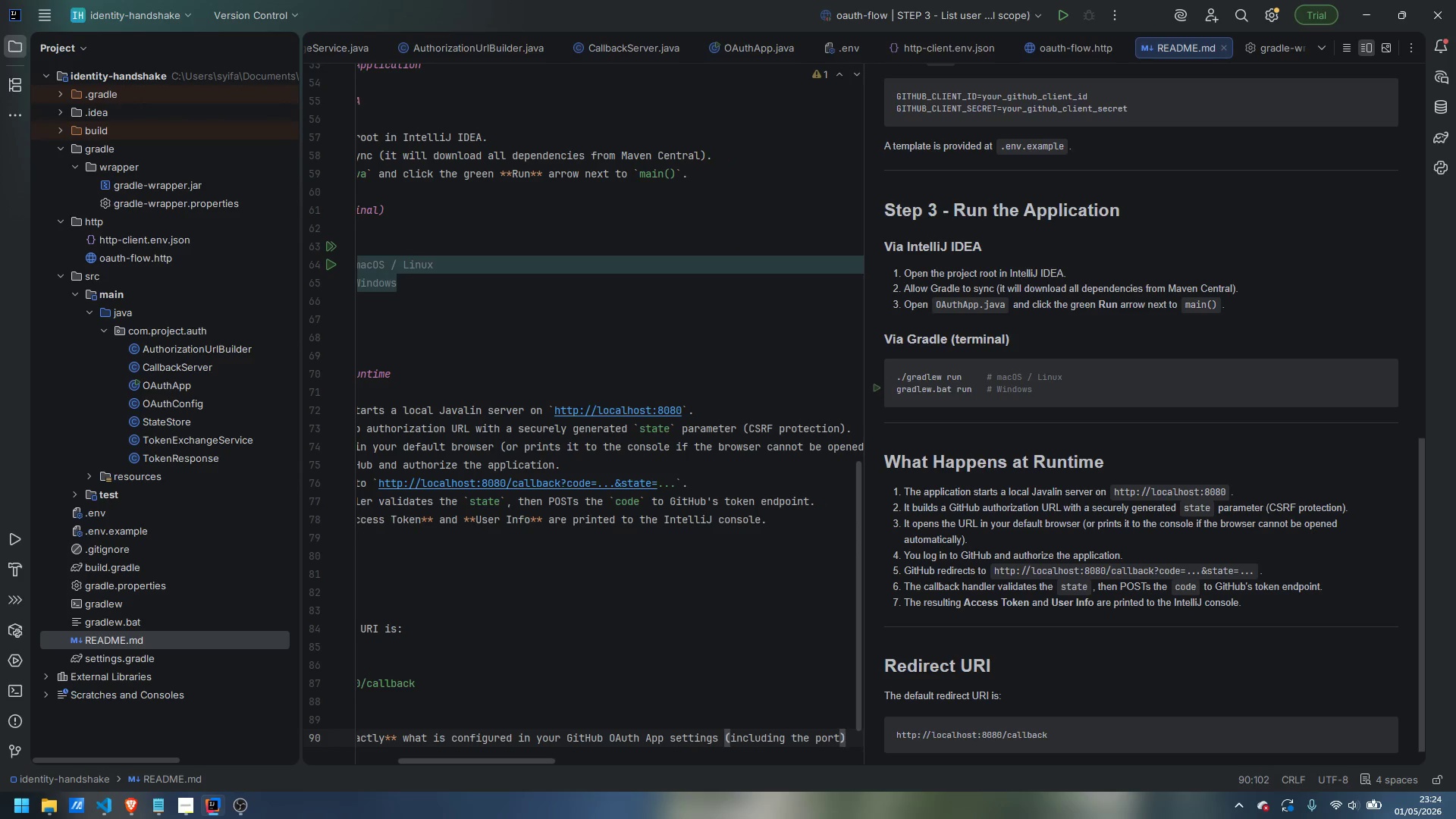 
type(. You can override it via the REDIRECT_URI)
 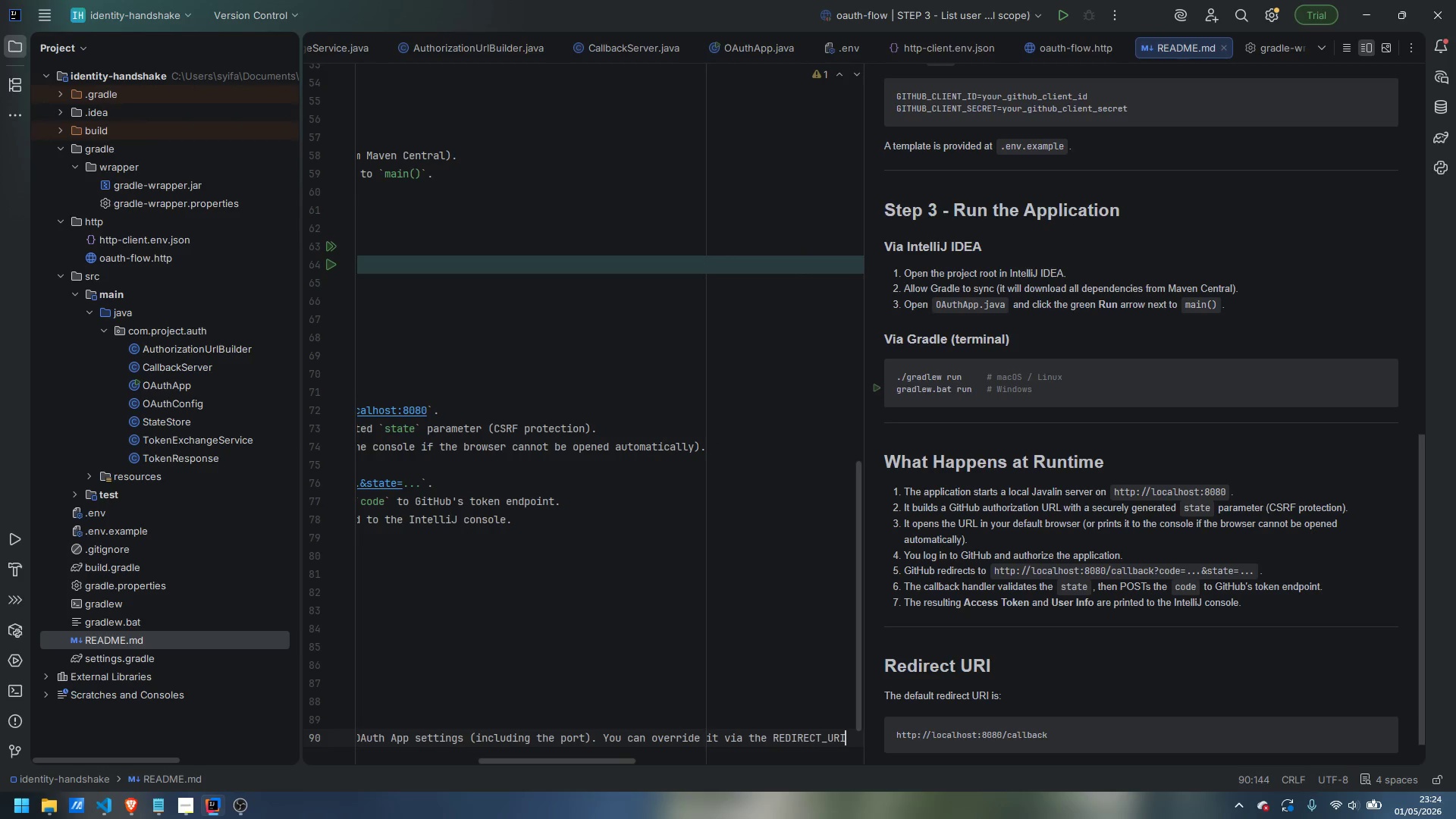 
key(Control+Shift+ArrowLeft)
 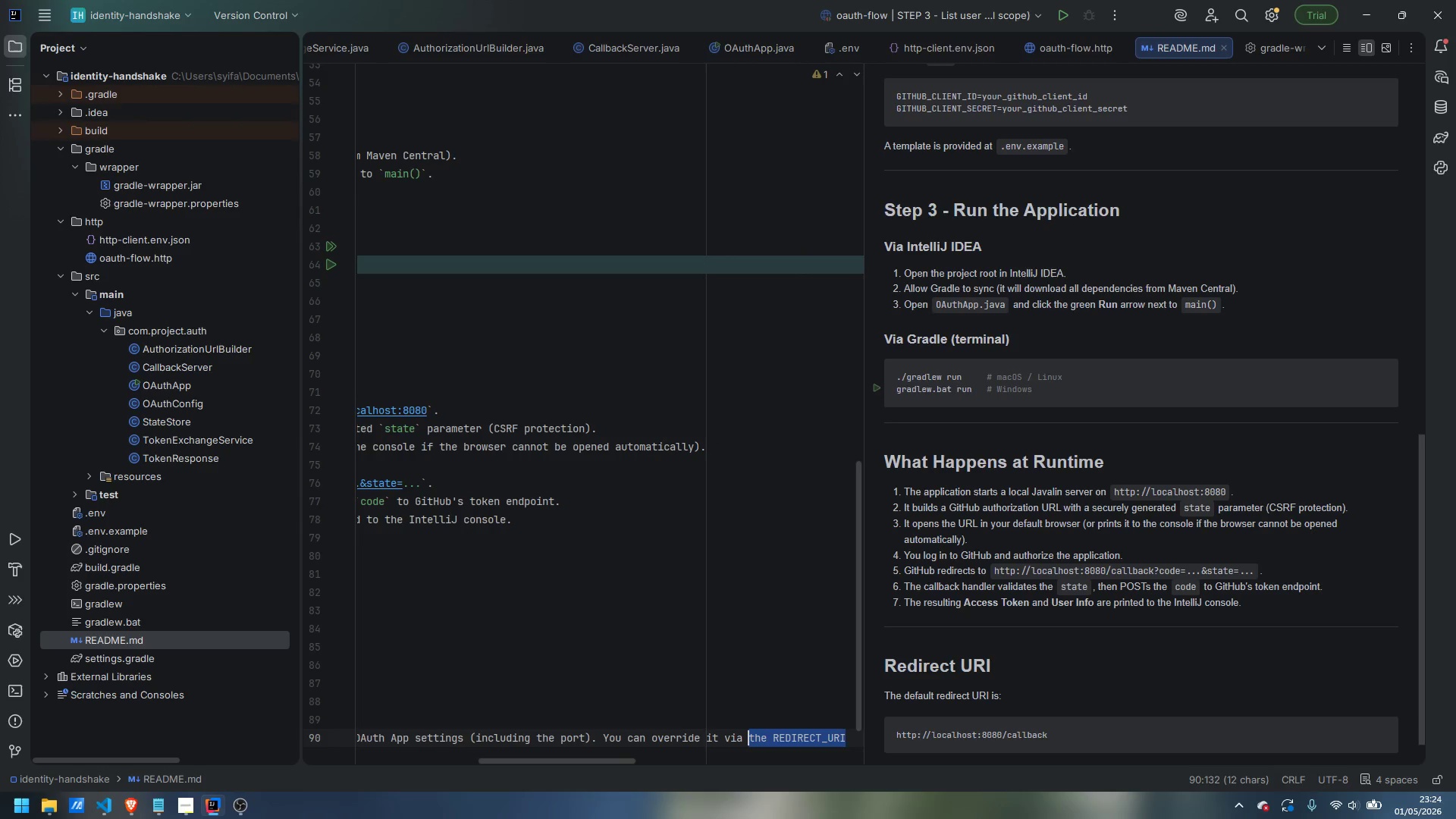 
key(Control+Shift+ArrowLeft)
 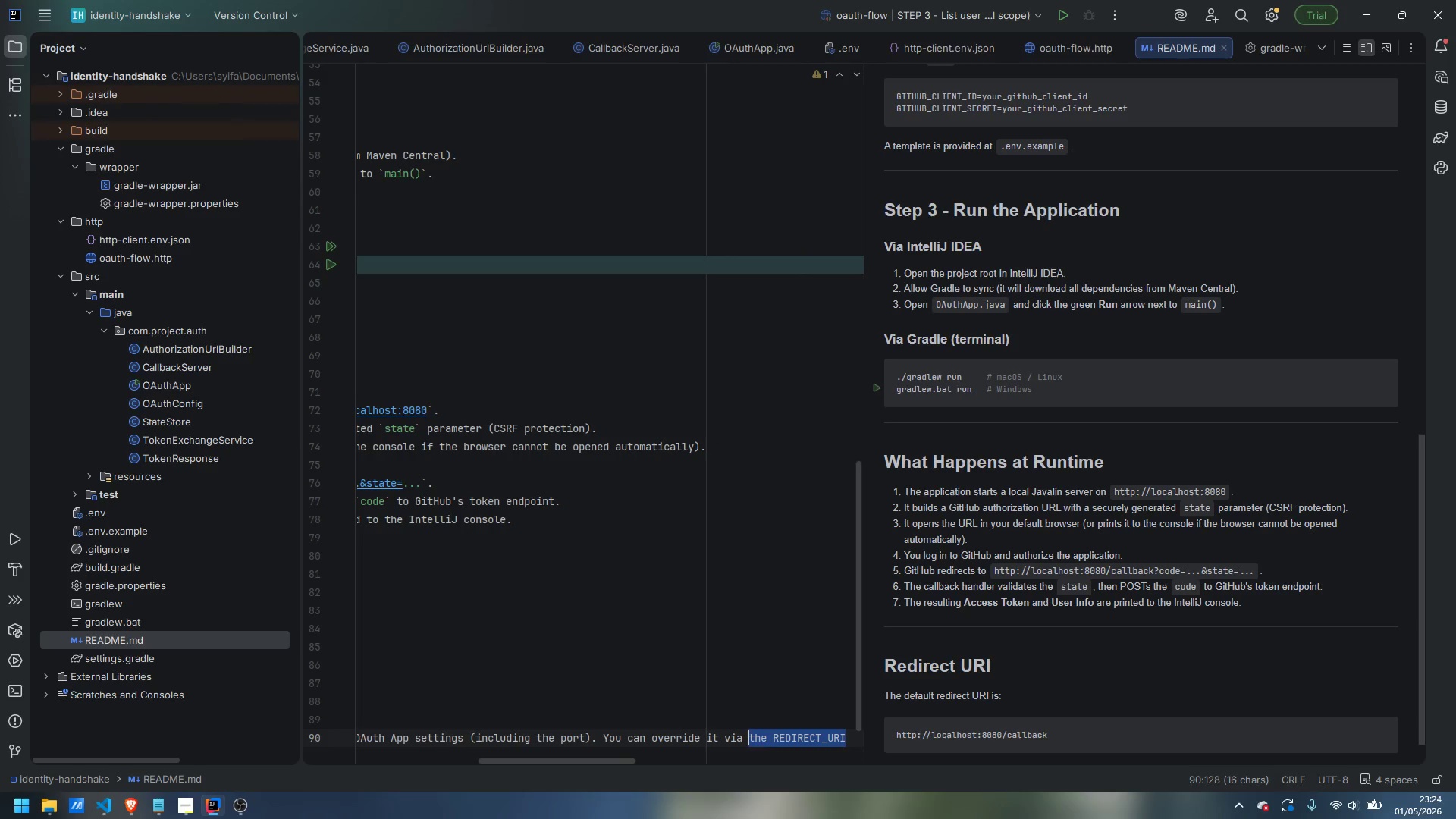 
key(Control+Shift+ArrowRight)
 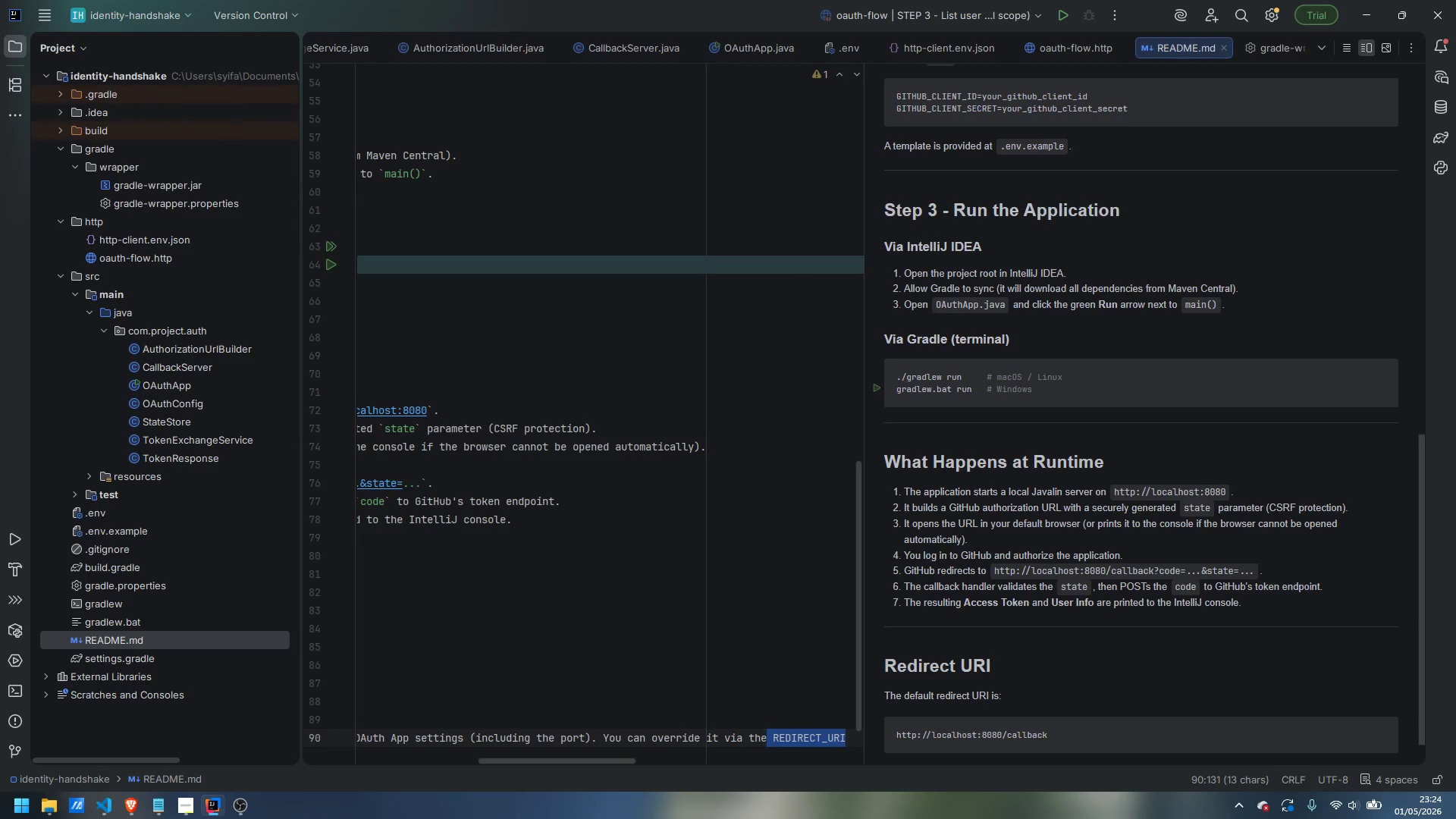 
key(Control+Shift+ArrowRight)
 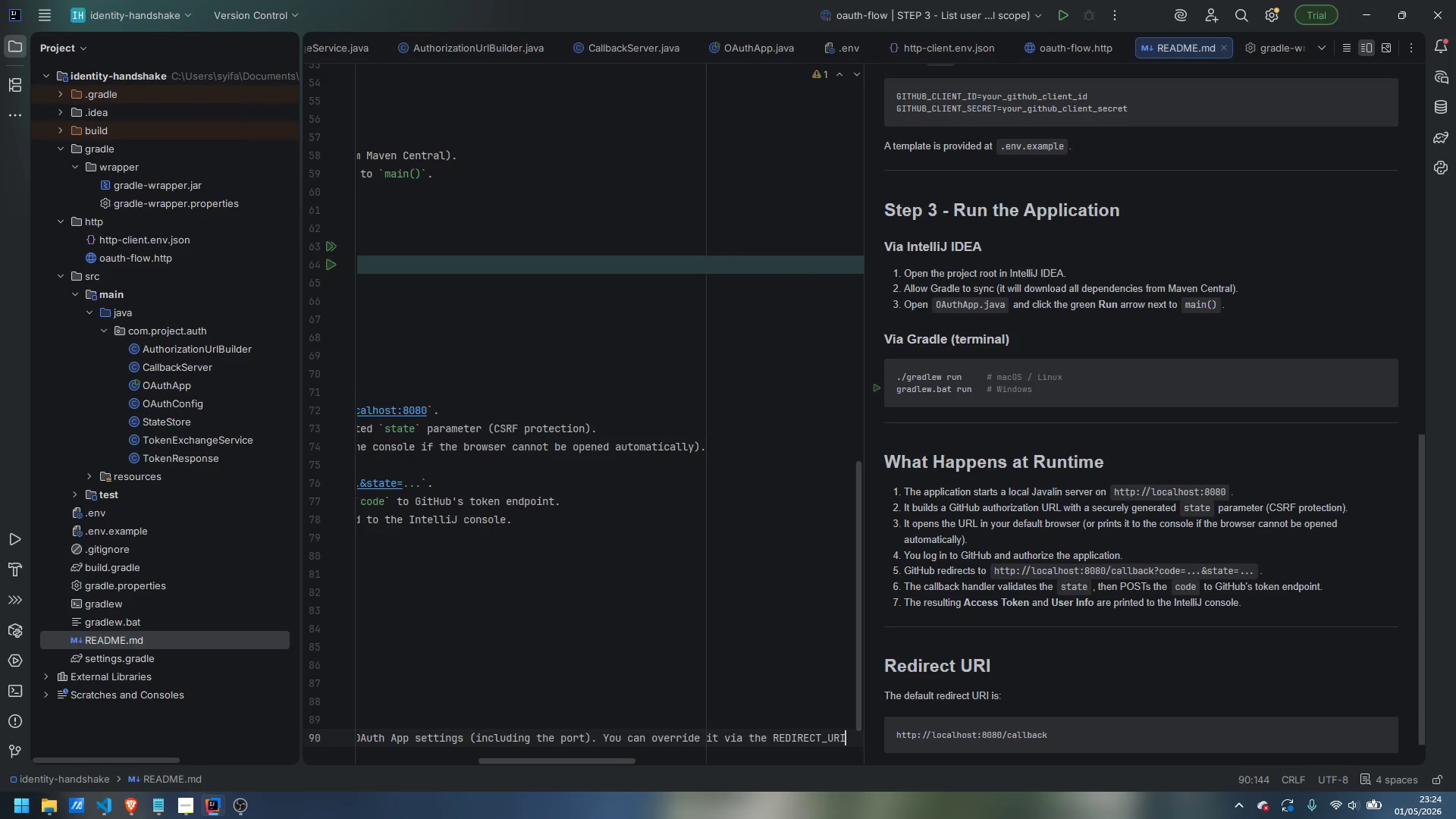 
key(Control+Shift+ArrowLeft)
 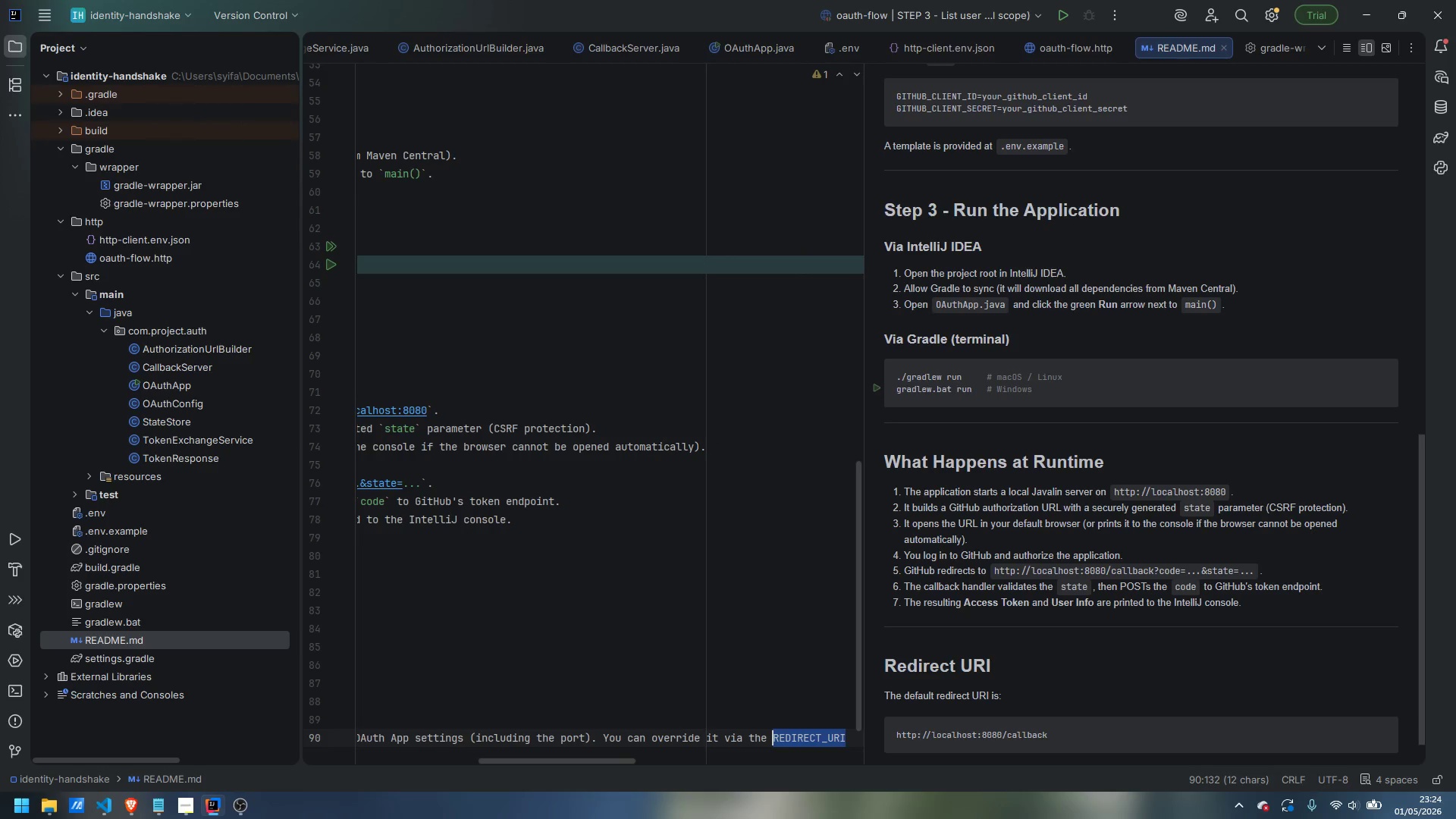 
key(Control+B)
 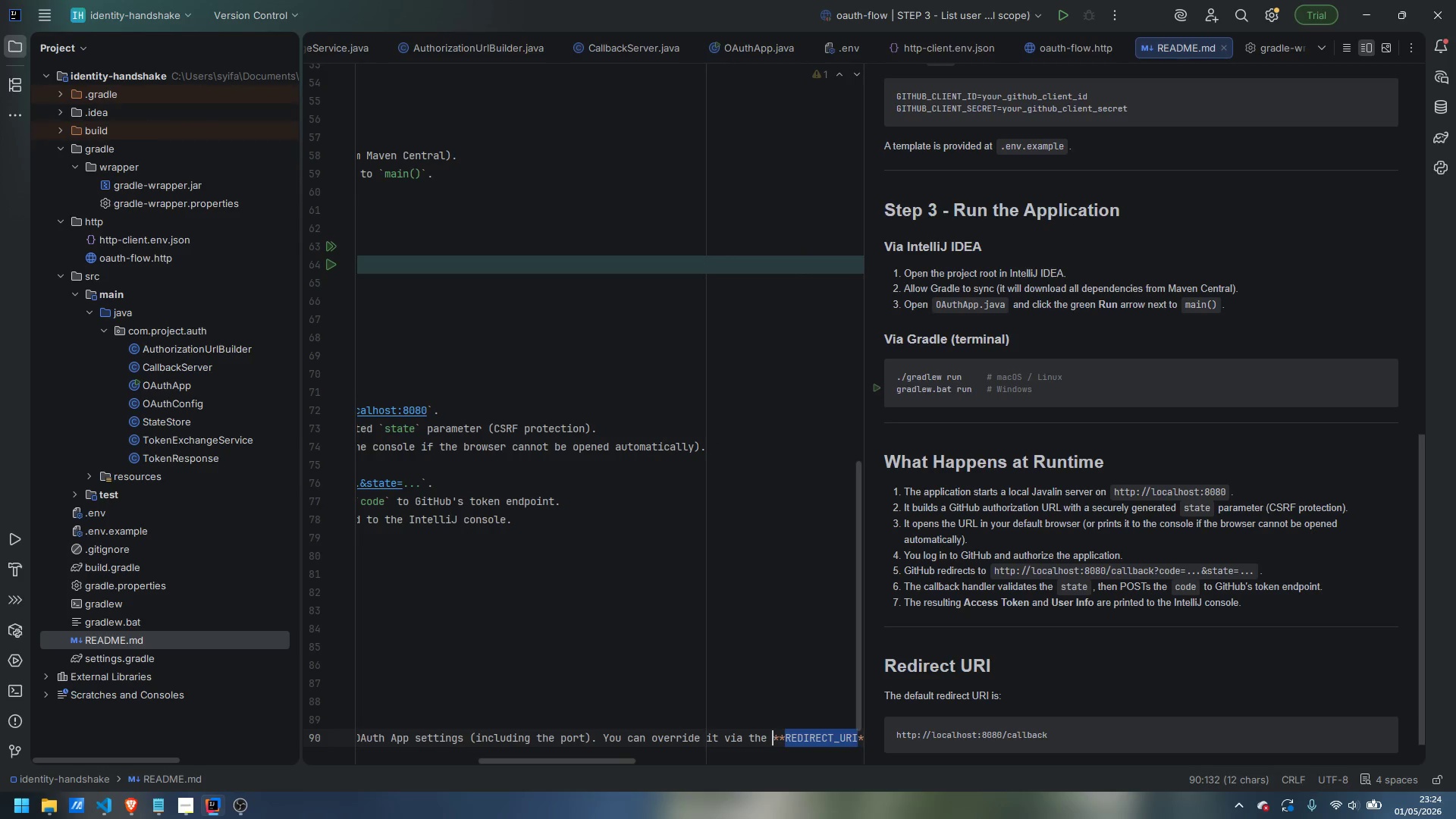 
key(Control+ArrowRight)
 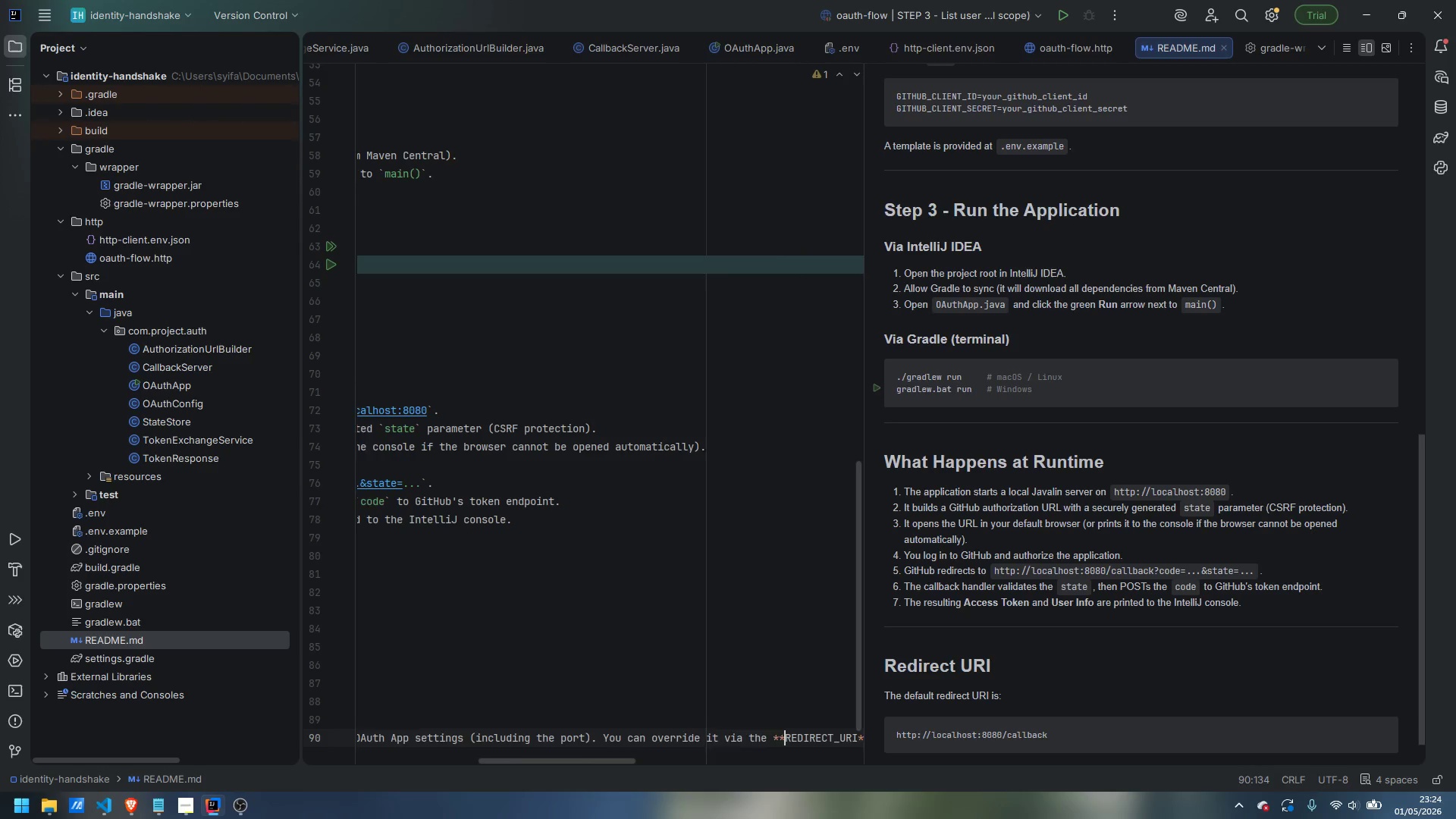 
key(Control+ArrowRight)
 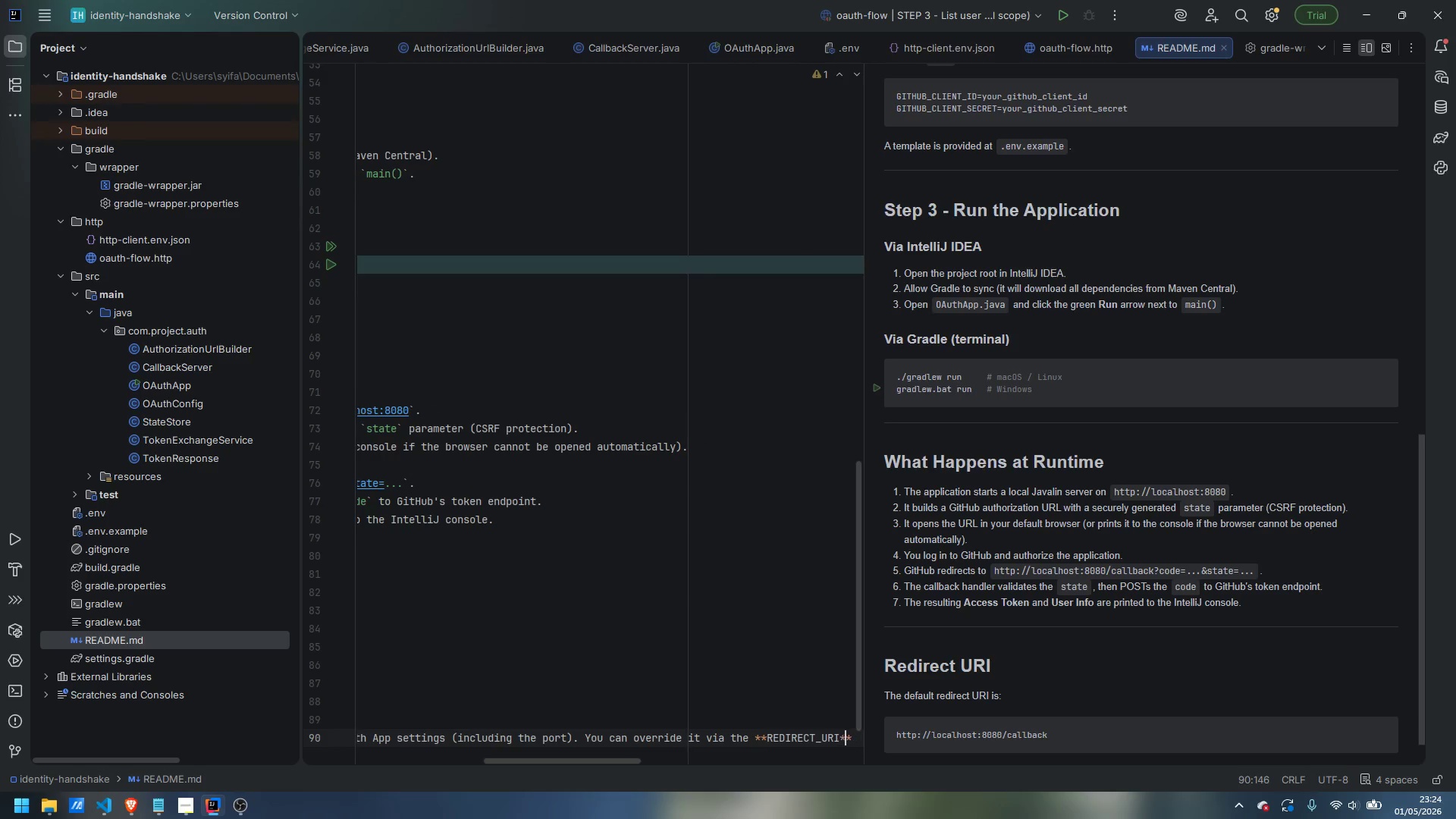 
key(ArrowRight)
 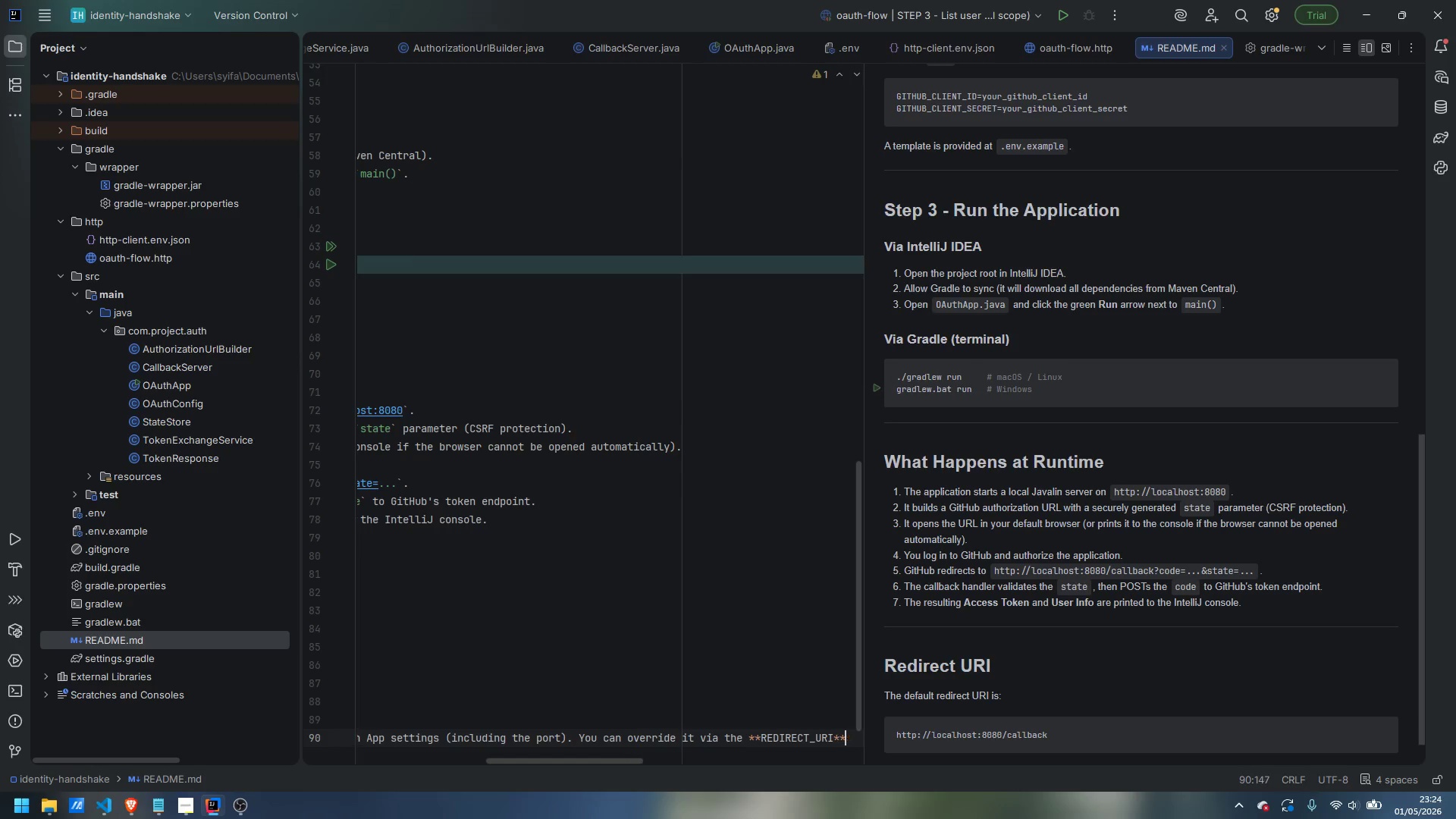 
key(ArrowRight)
 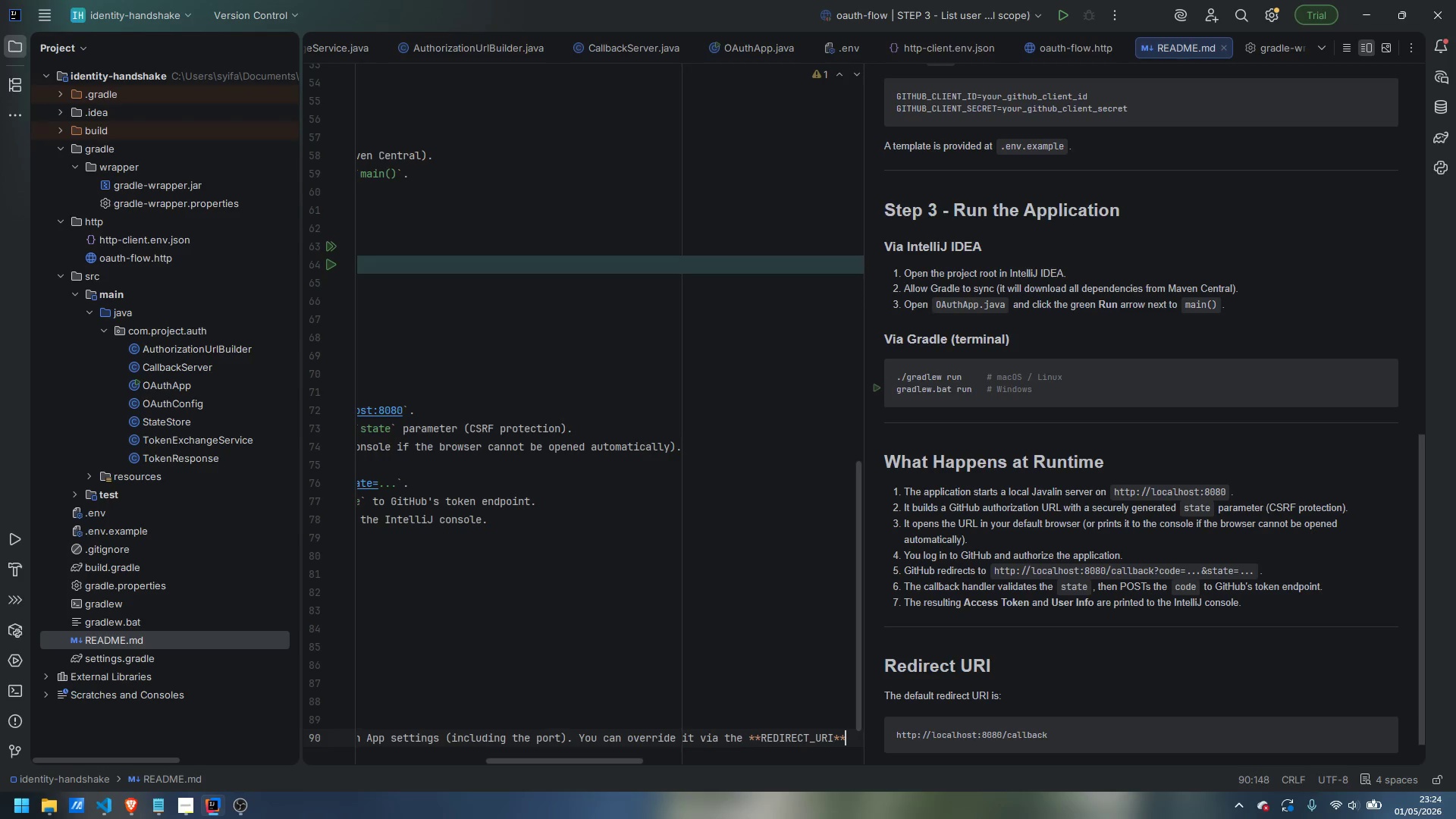 
type( and )
 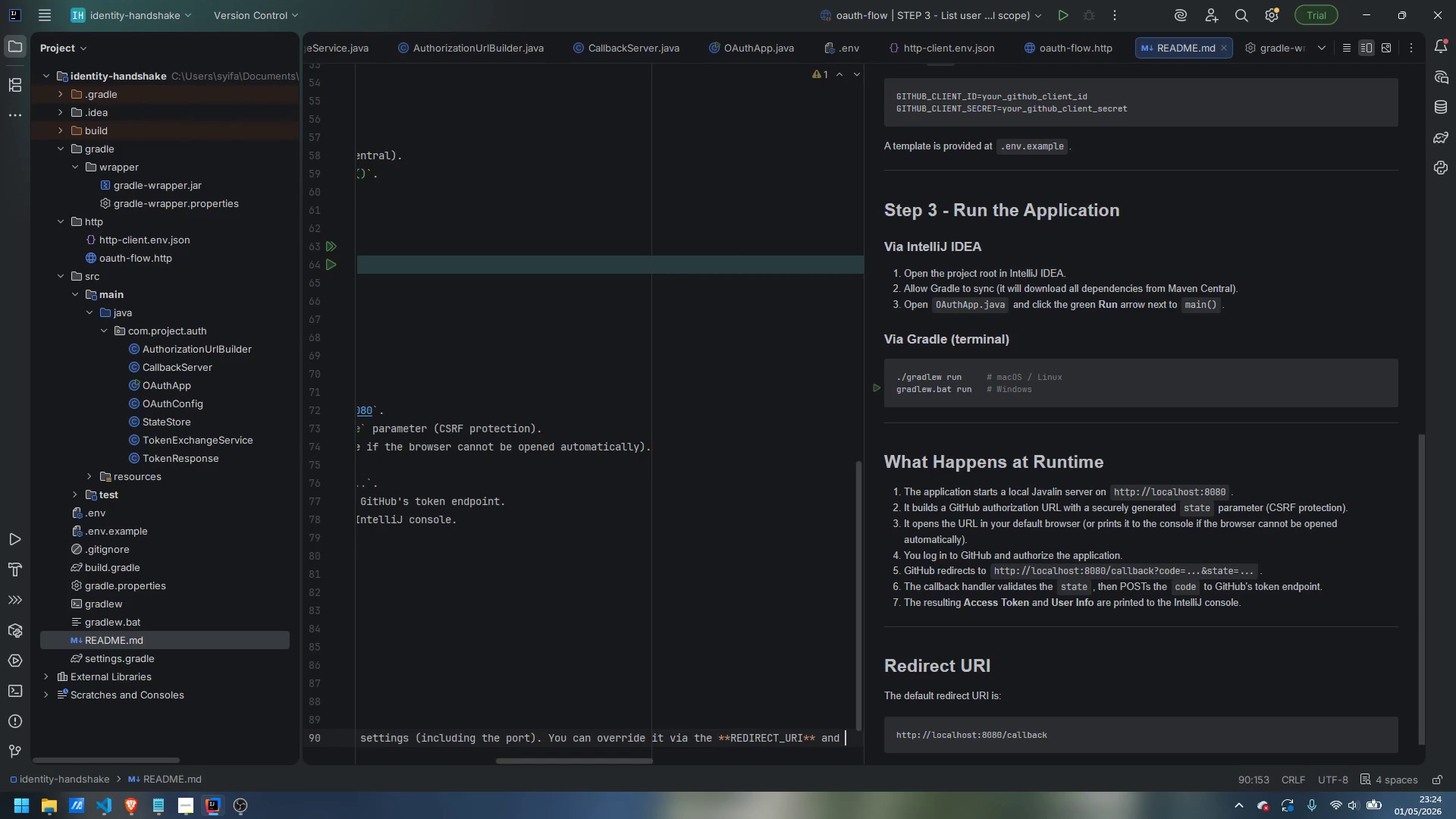 
key(Control+ArrowDown)
 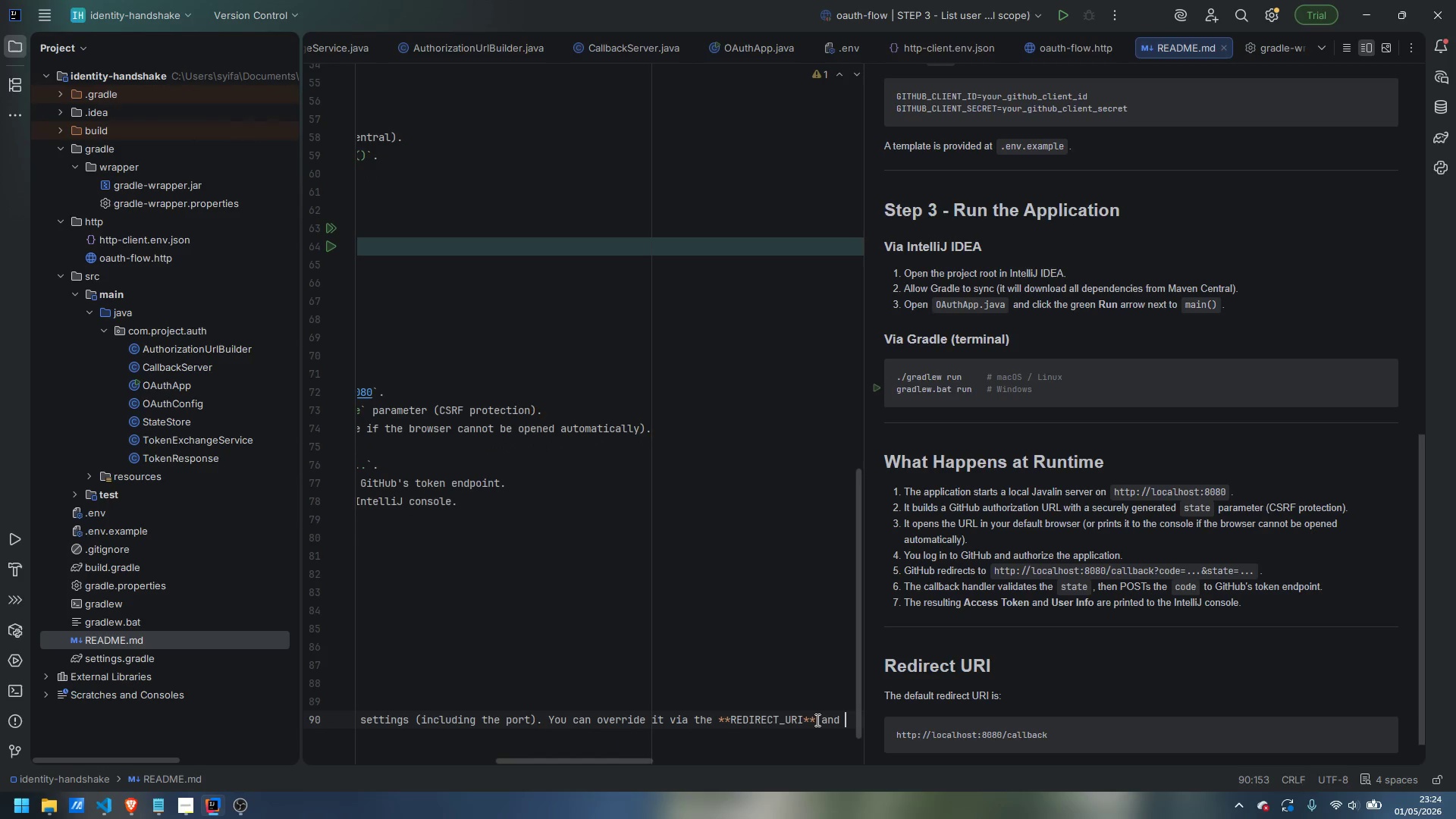 
left_click_drag(start_coordinate=[813, 721], to_coordinate=[804, 723])
 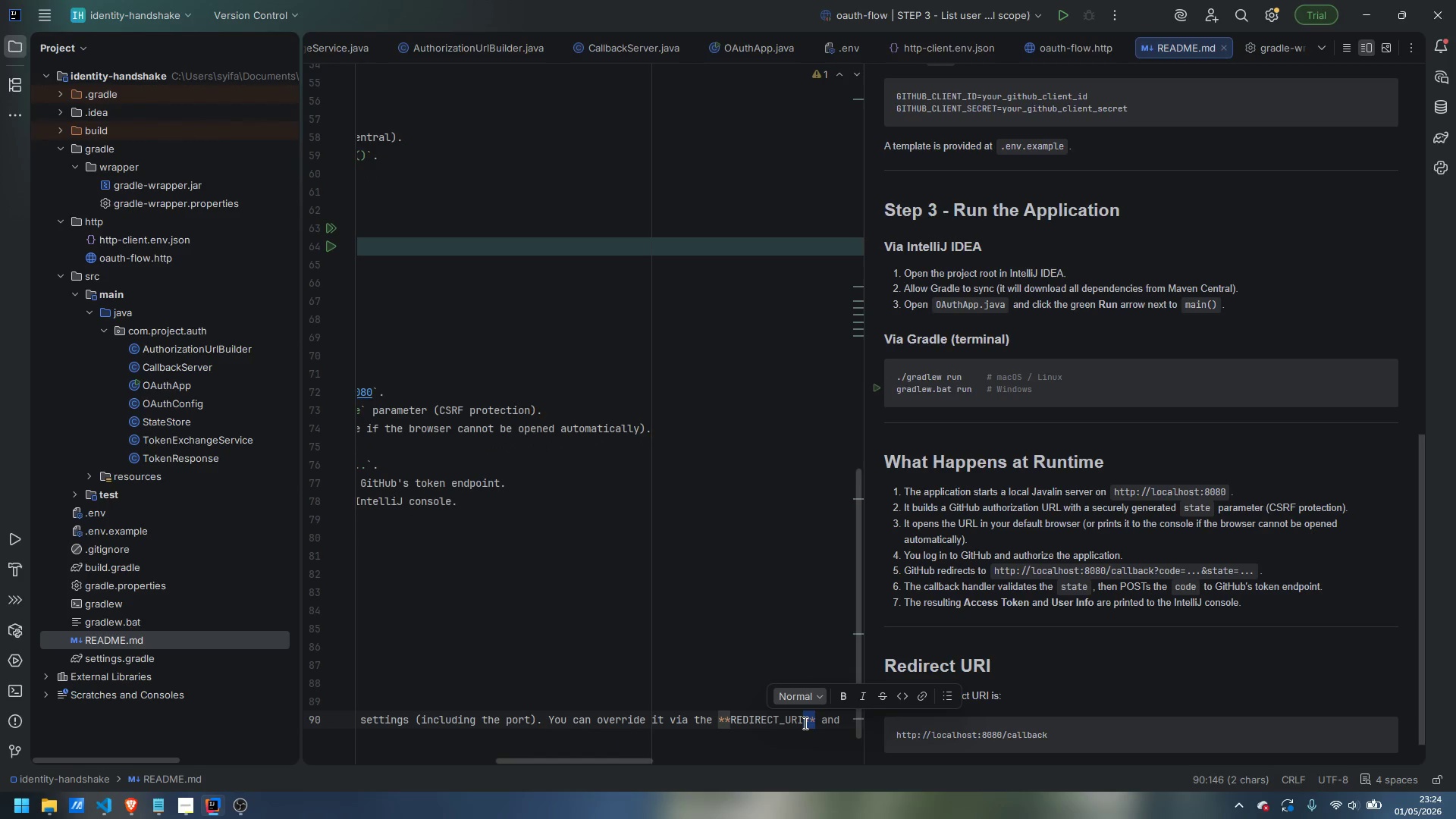 
key(Backspace)
 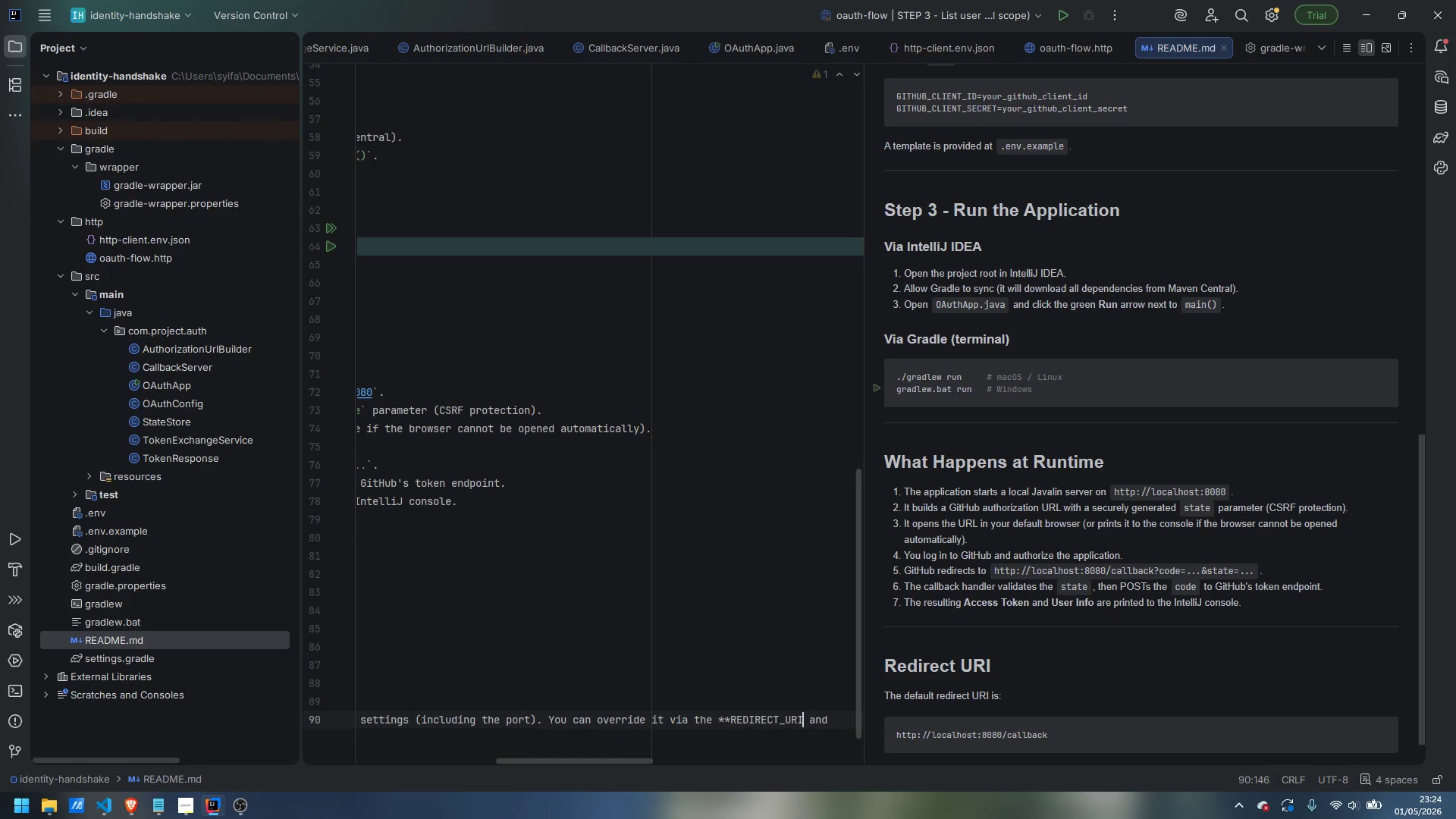 
key(Control+ArrowLeft)
 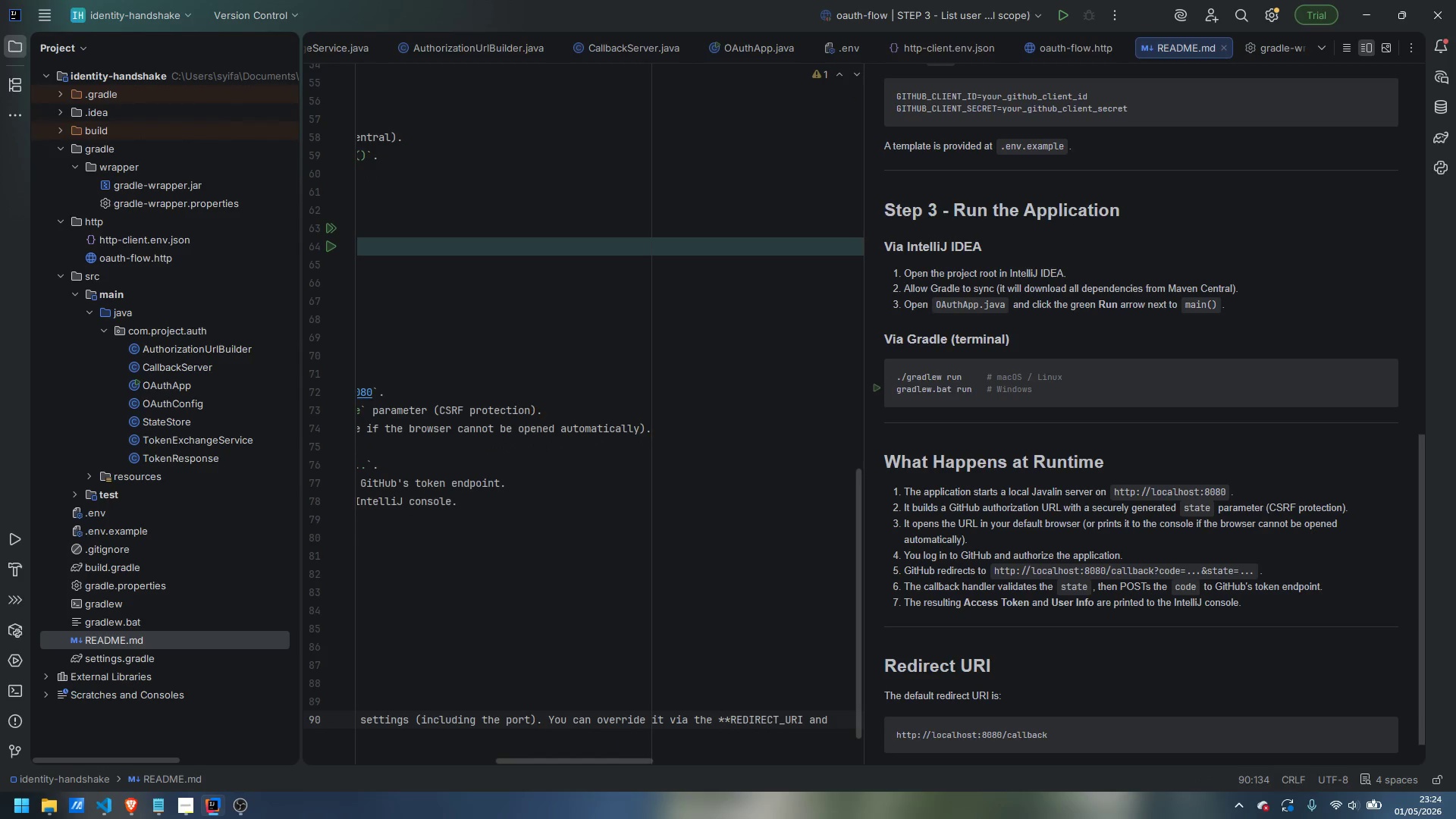 
key(Backspace)
 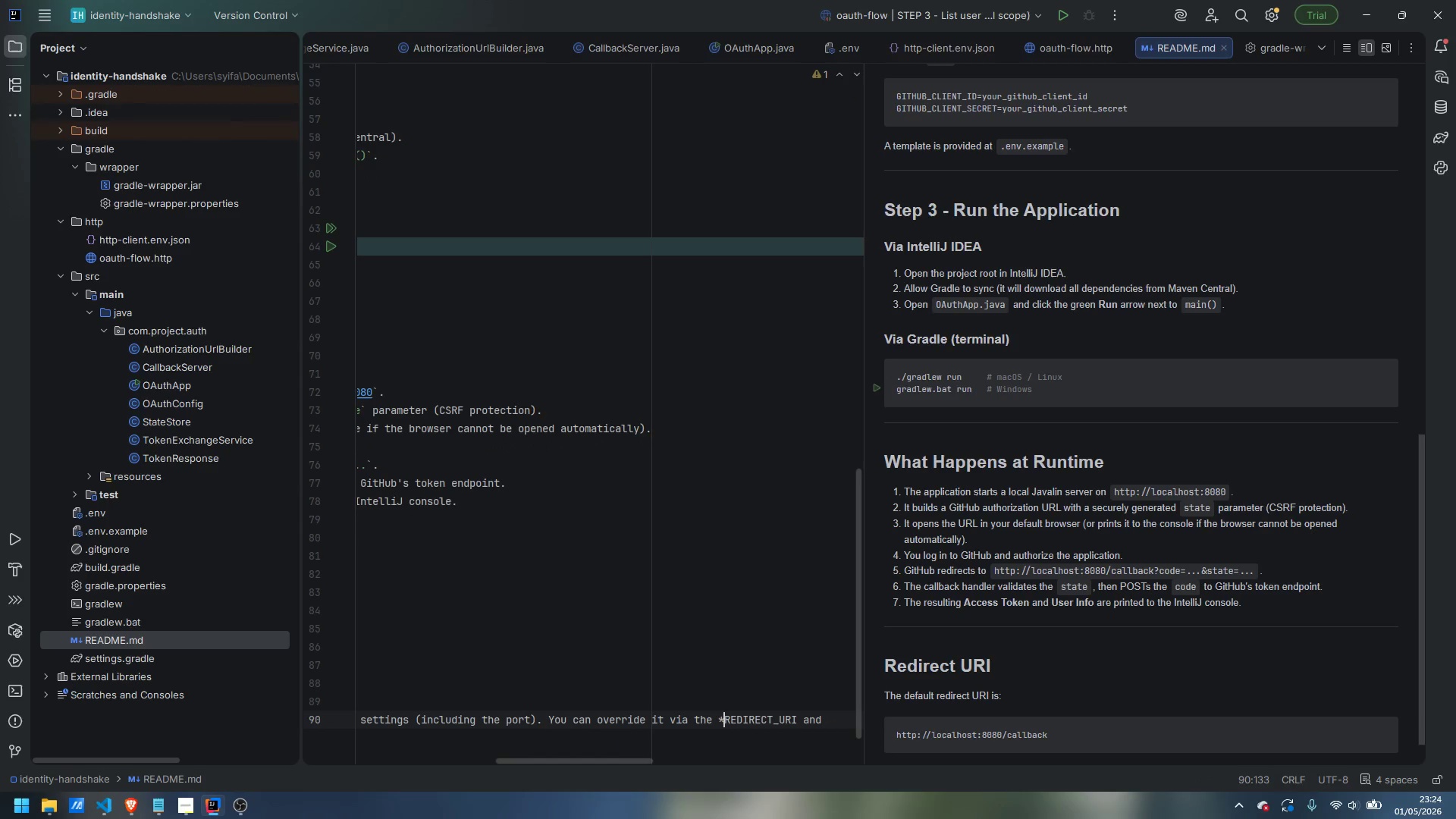 
key(Backspace)
 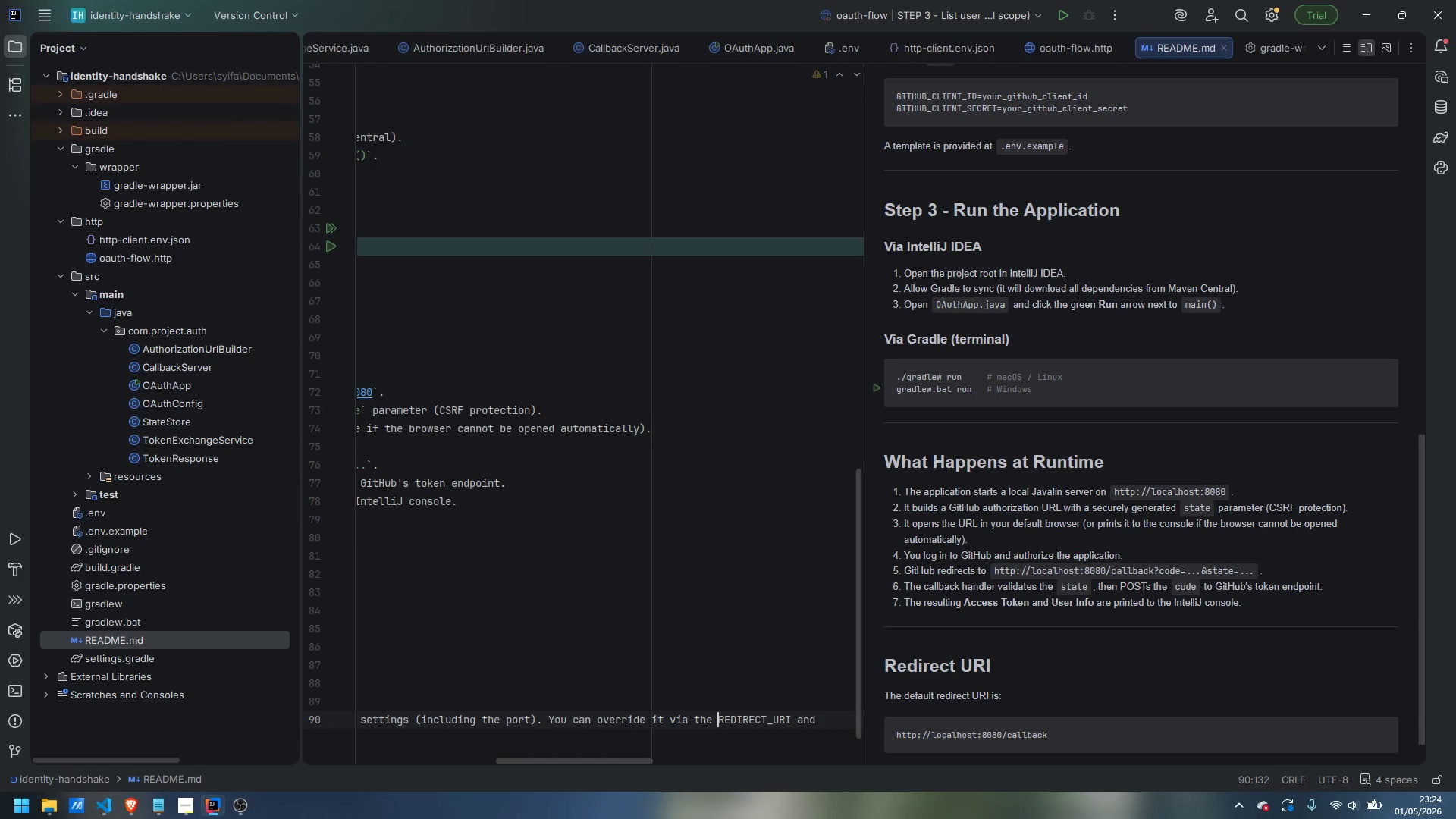 
key(Control+Shift+ArrowRight)
 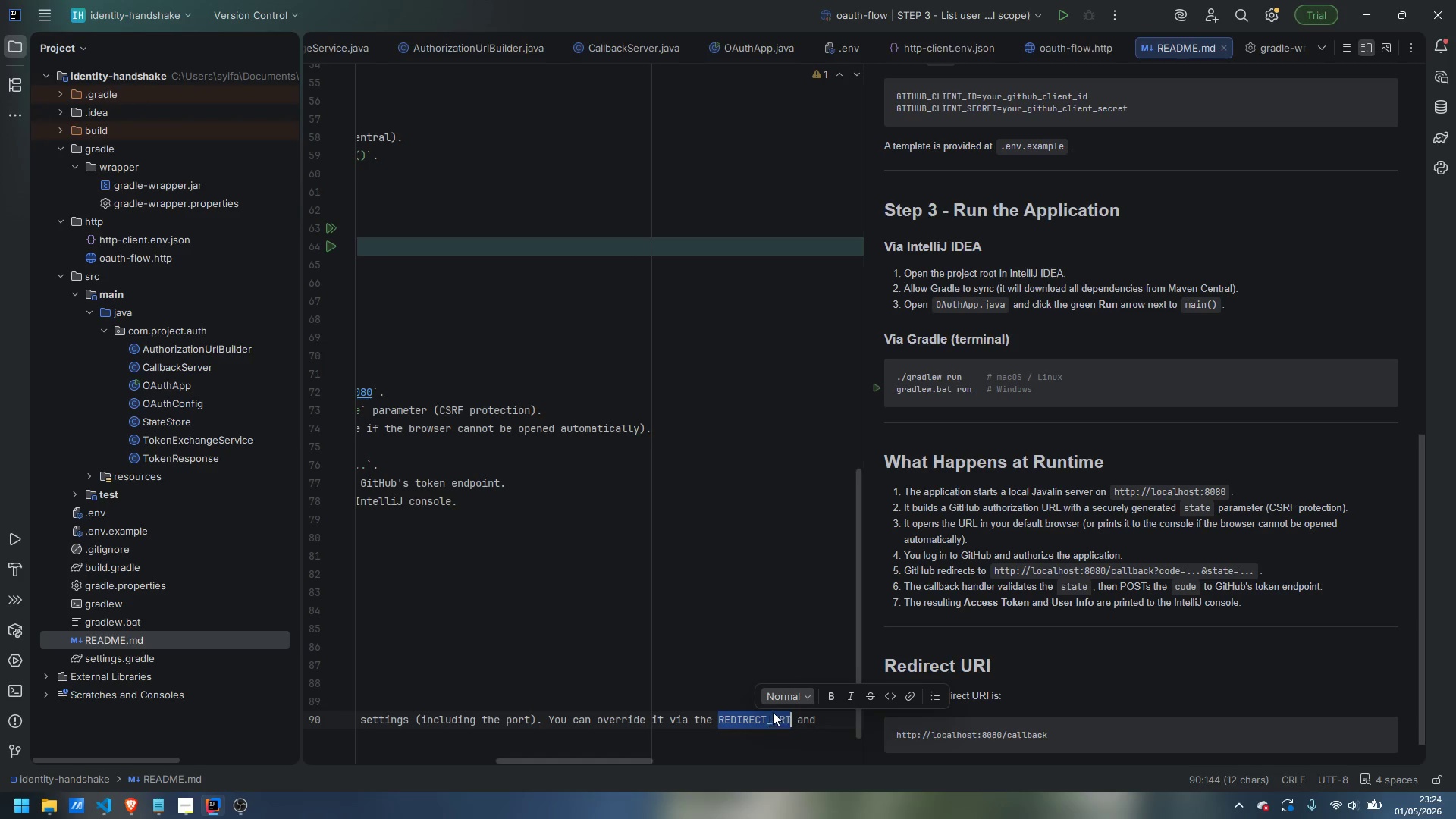 
mouse_move([871, 699])
 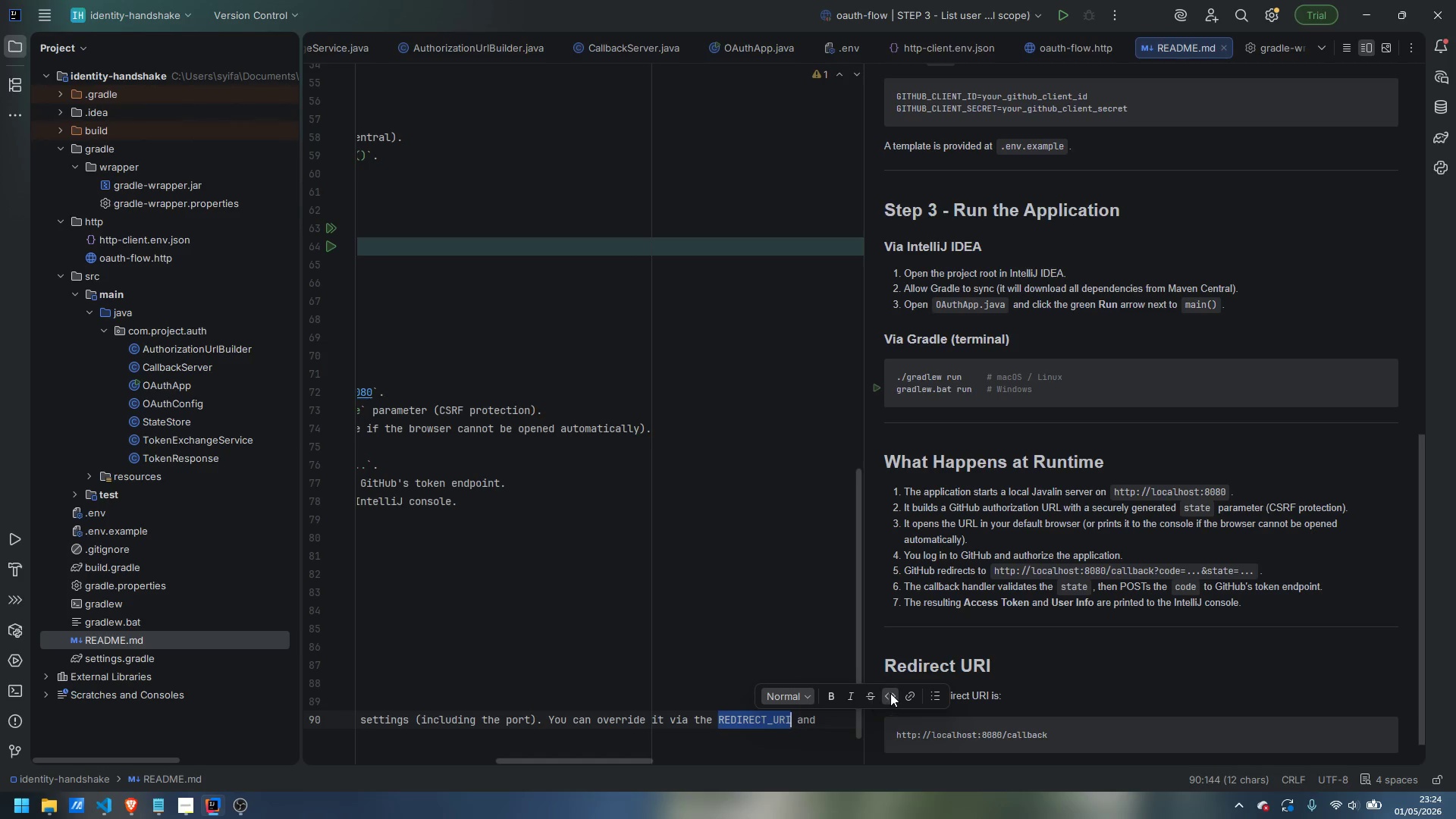 
left_click([890, 693])
 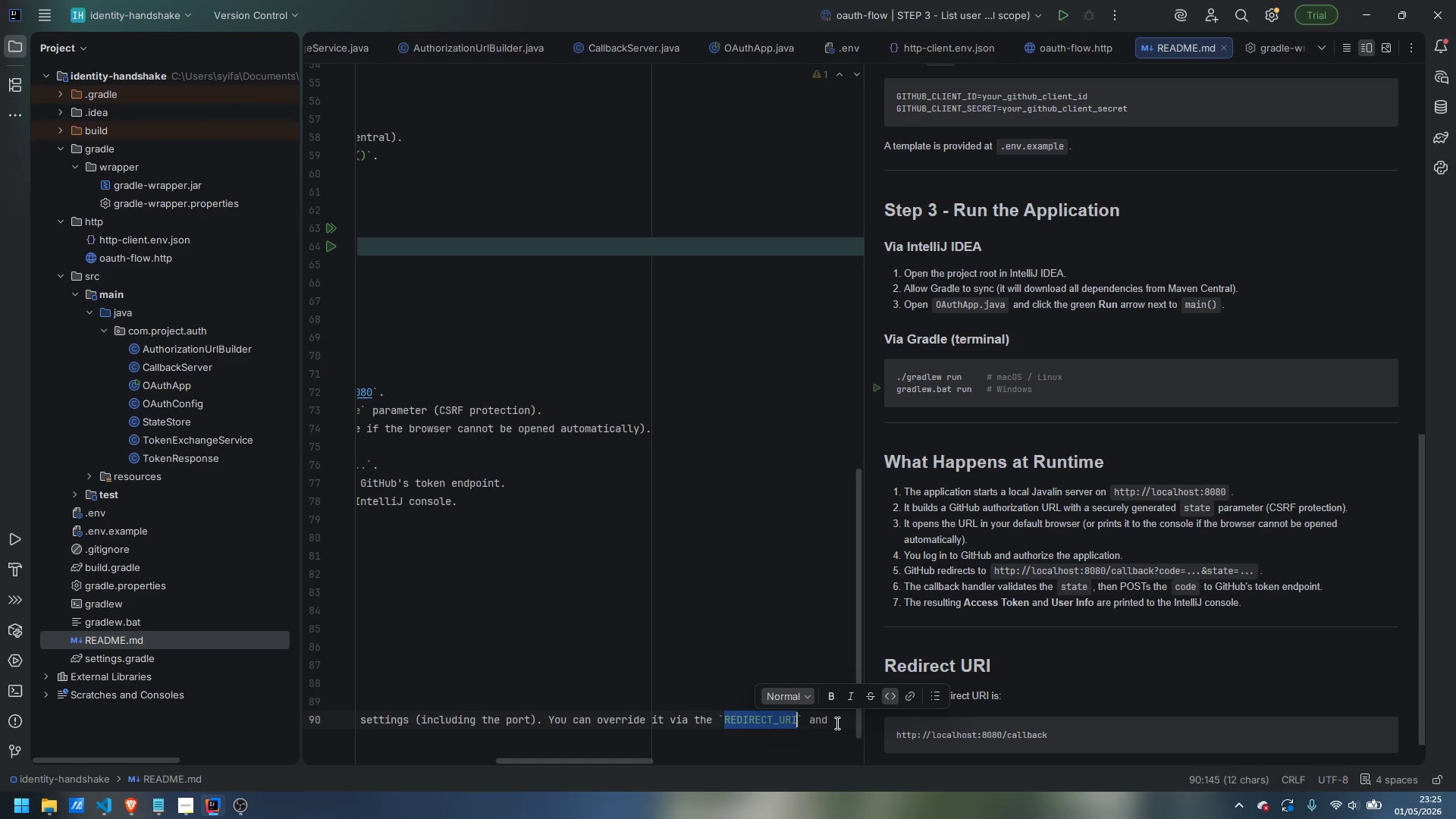 
left_click([837, 723])
 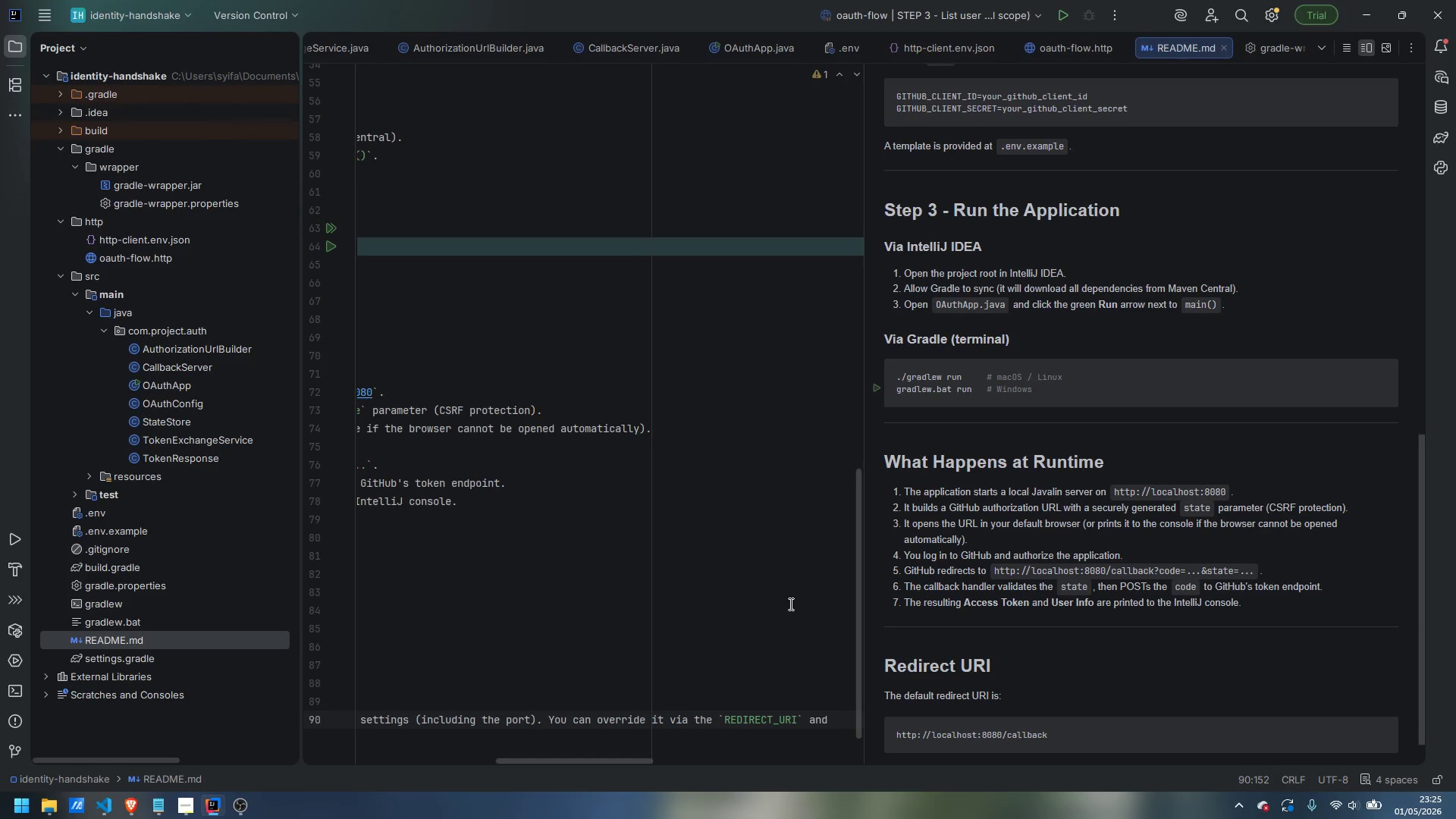 
key(Backspace)
 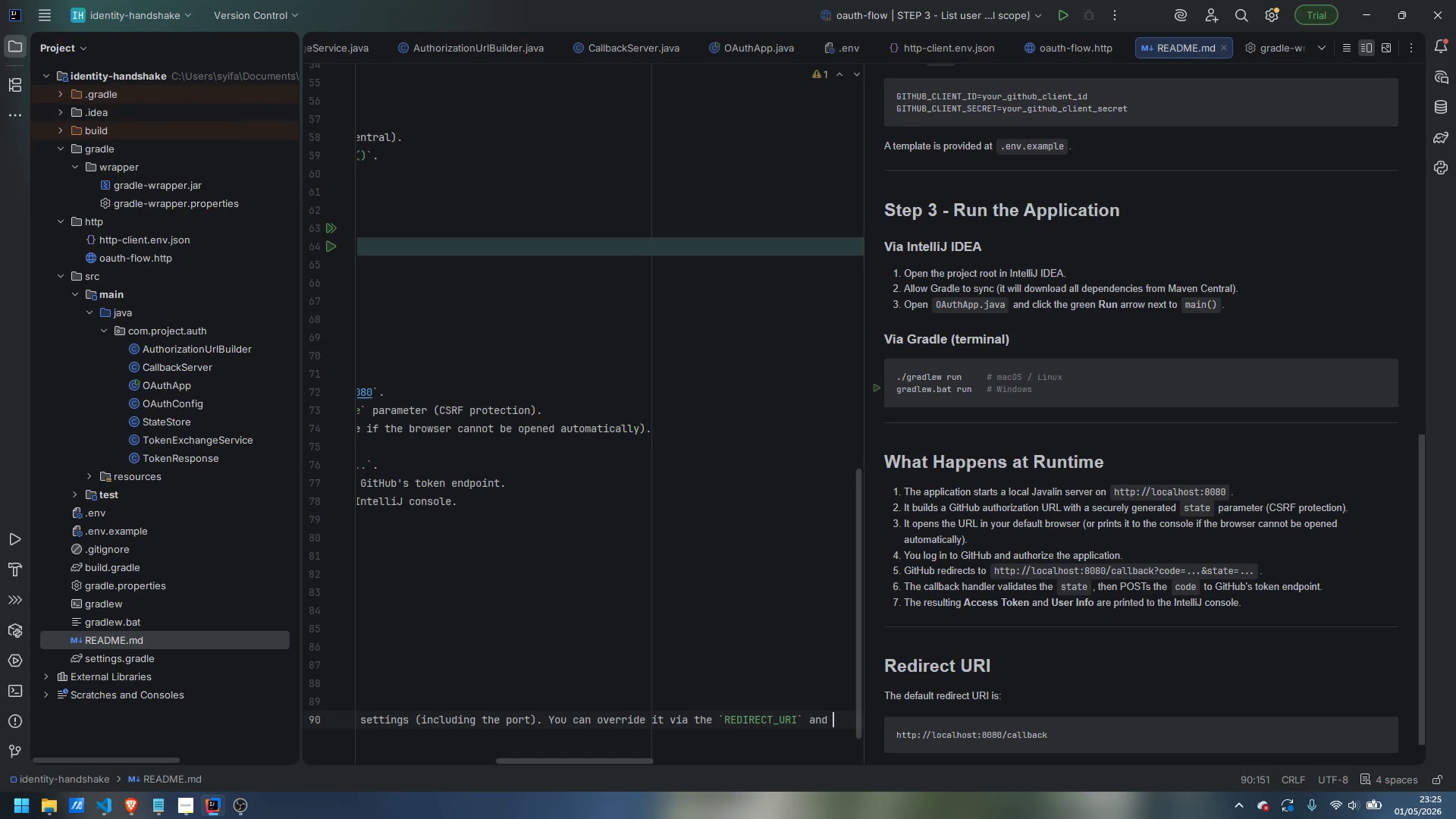 
type(CAL)
key(Backspace)
key(Backspace)
key(Backspace)
type(`CALLBACK_PORT` variables in `.env`.)
 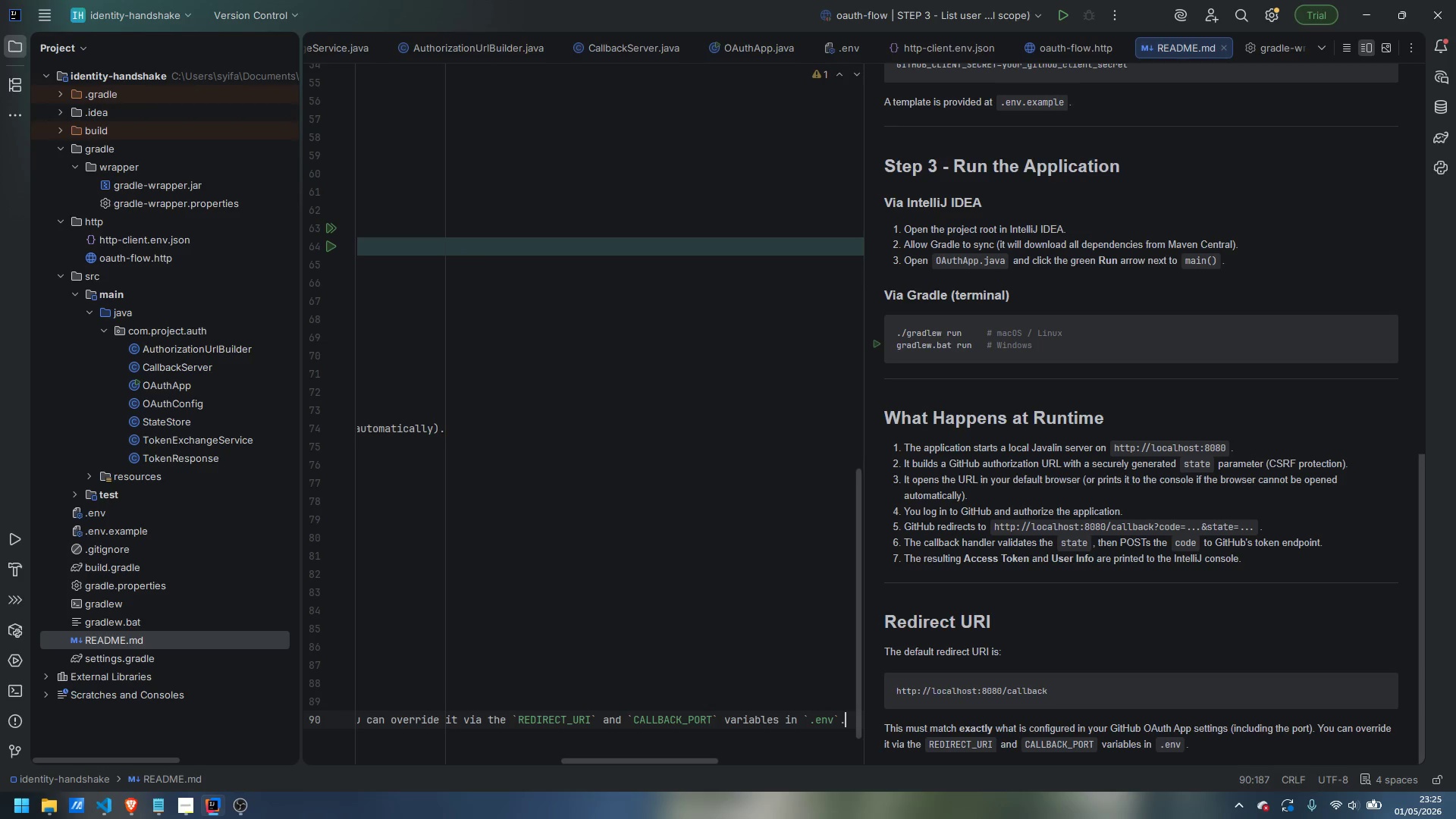 
key(Enter)
 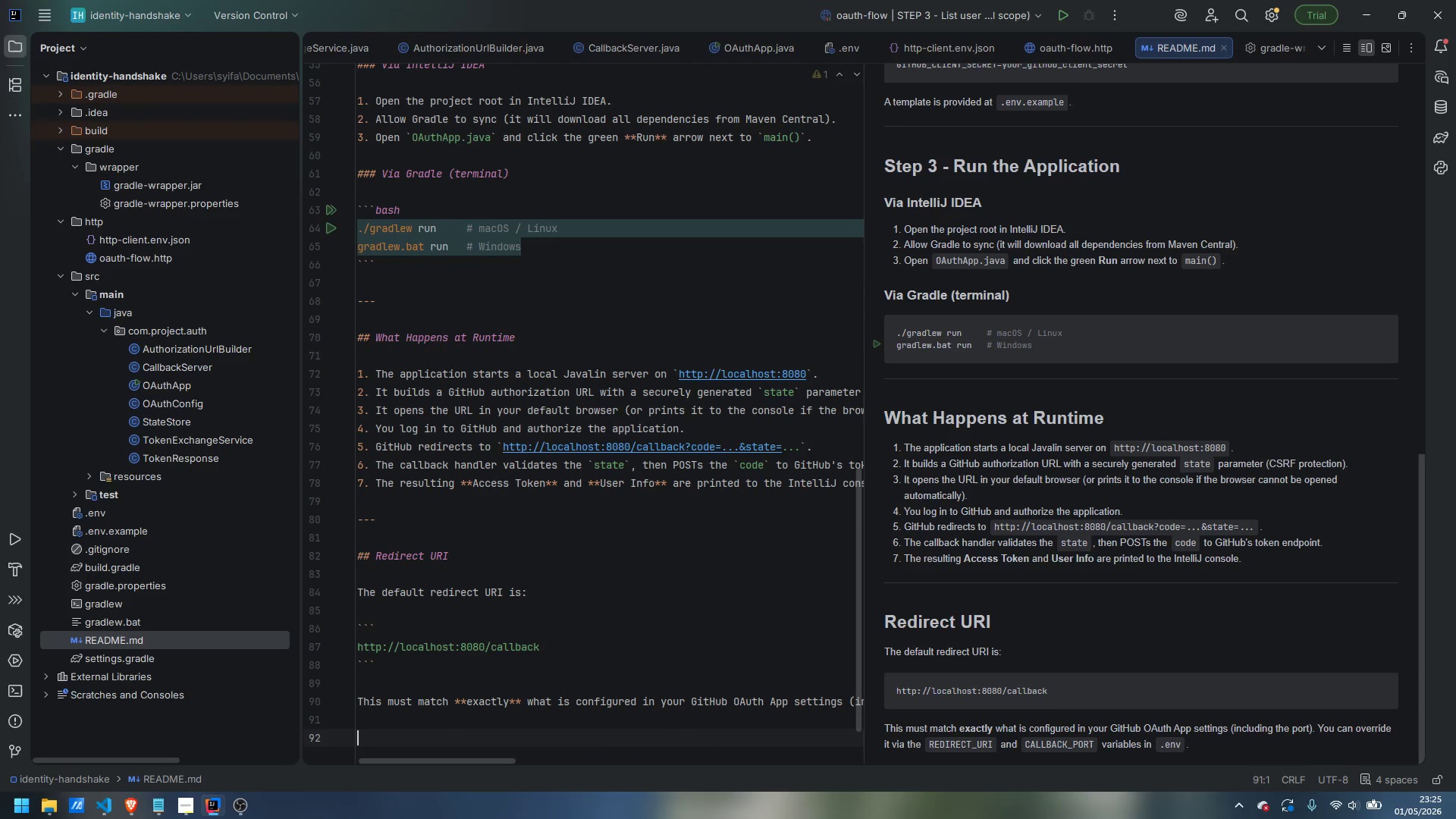 
key(Enter)
 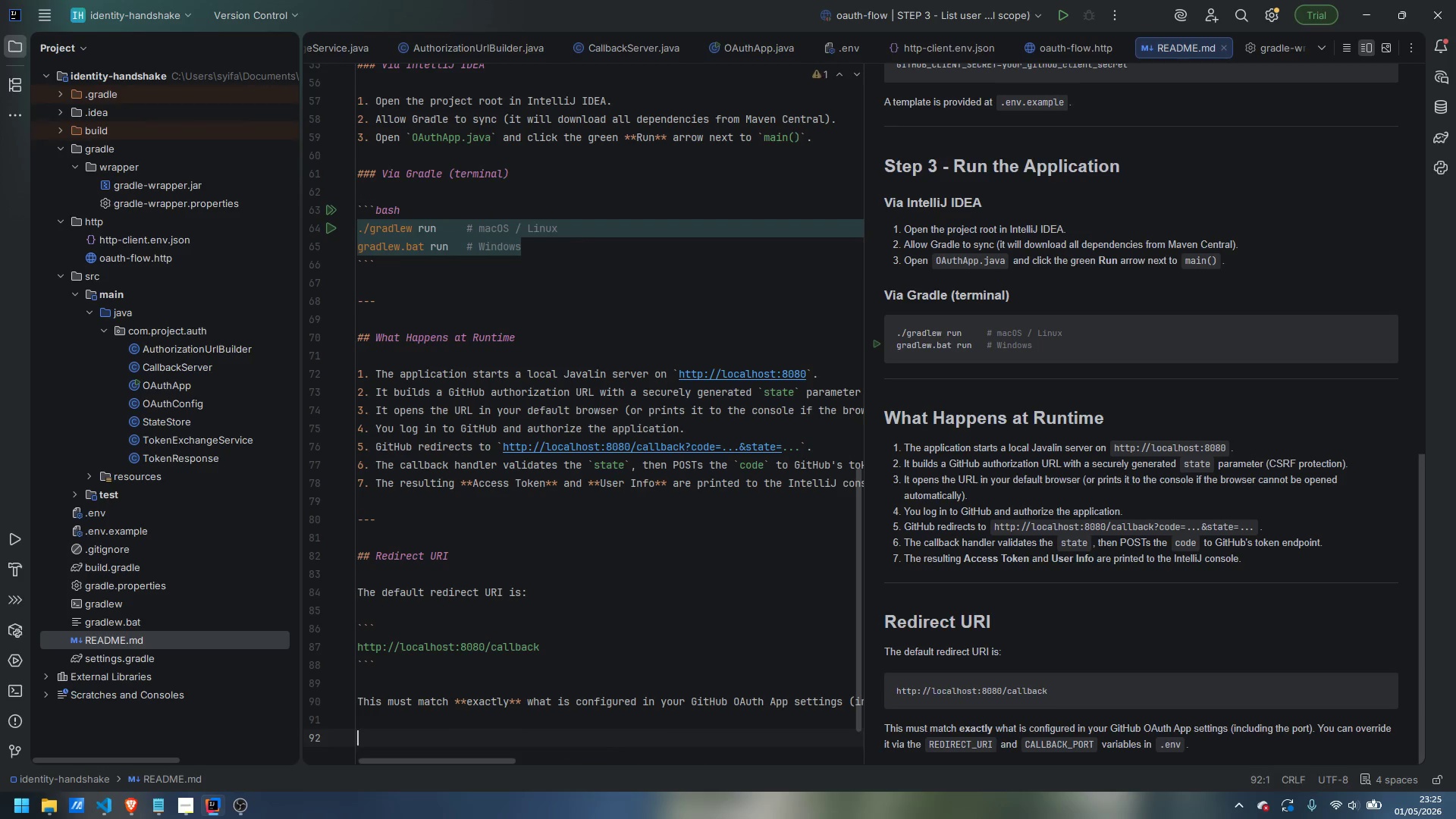 
key(Minus)
 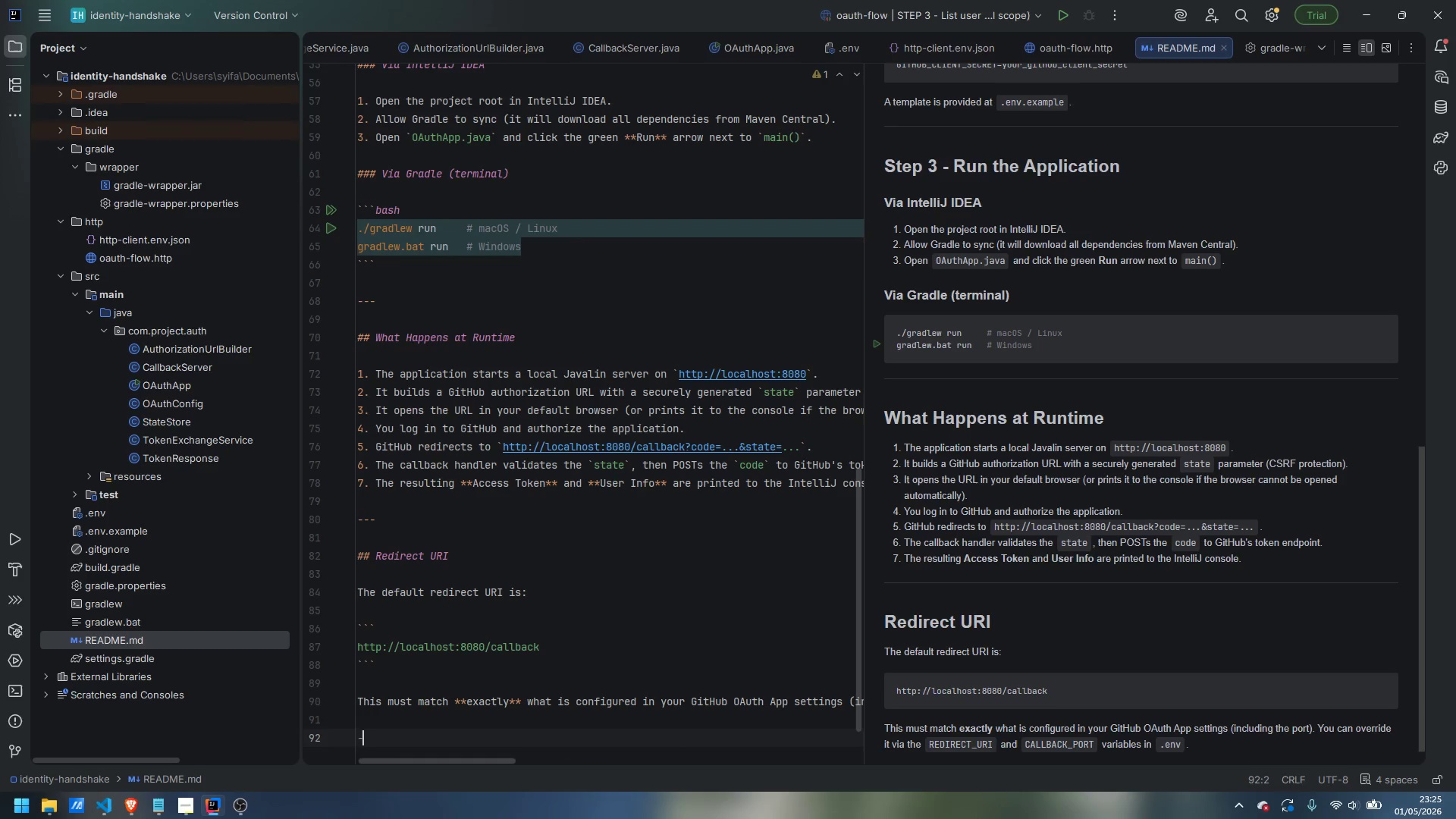 
key(Minus)
 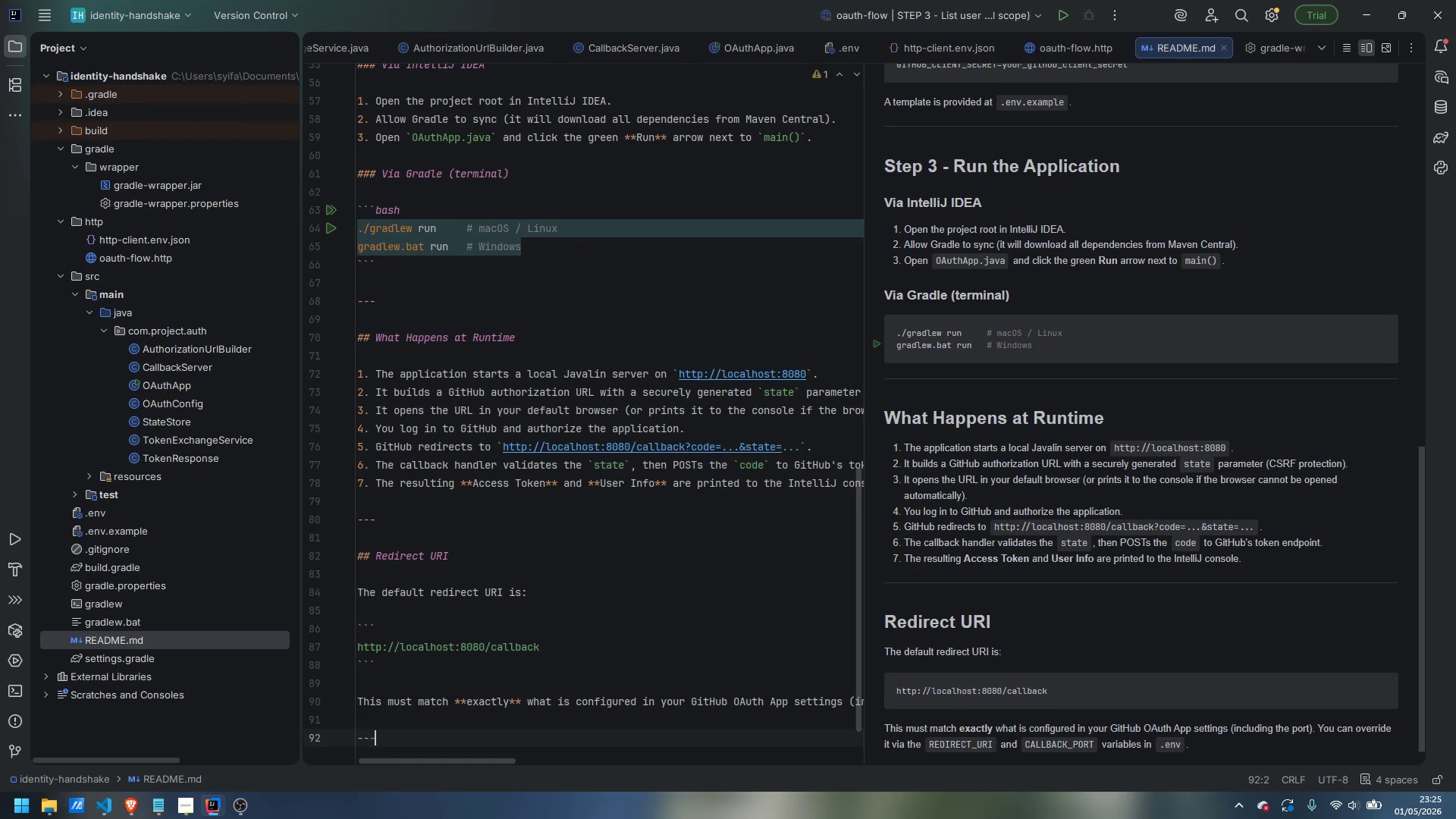 
key(Minus)
 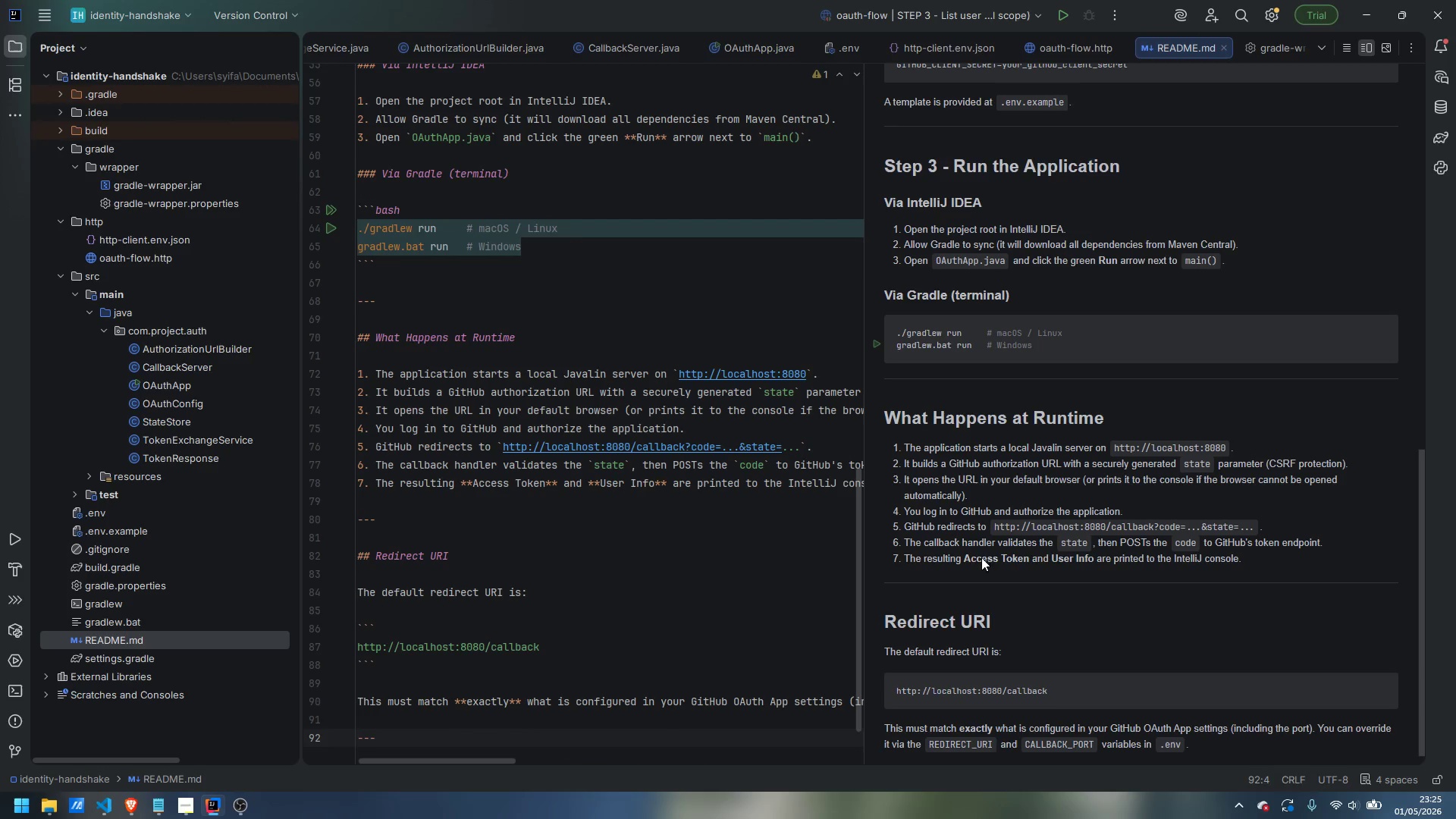 
scroll: coordinate [1165, 482], scroll_direction: down, amount: 3.0
 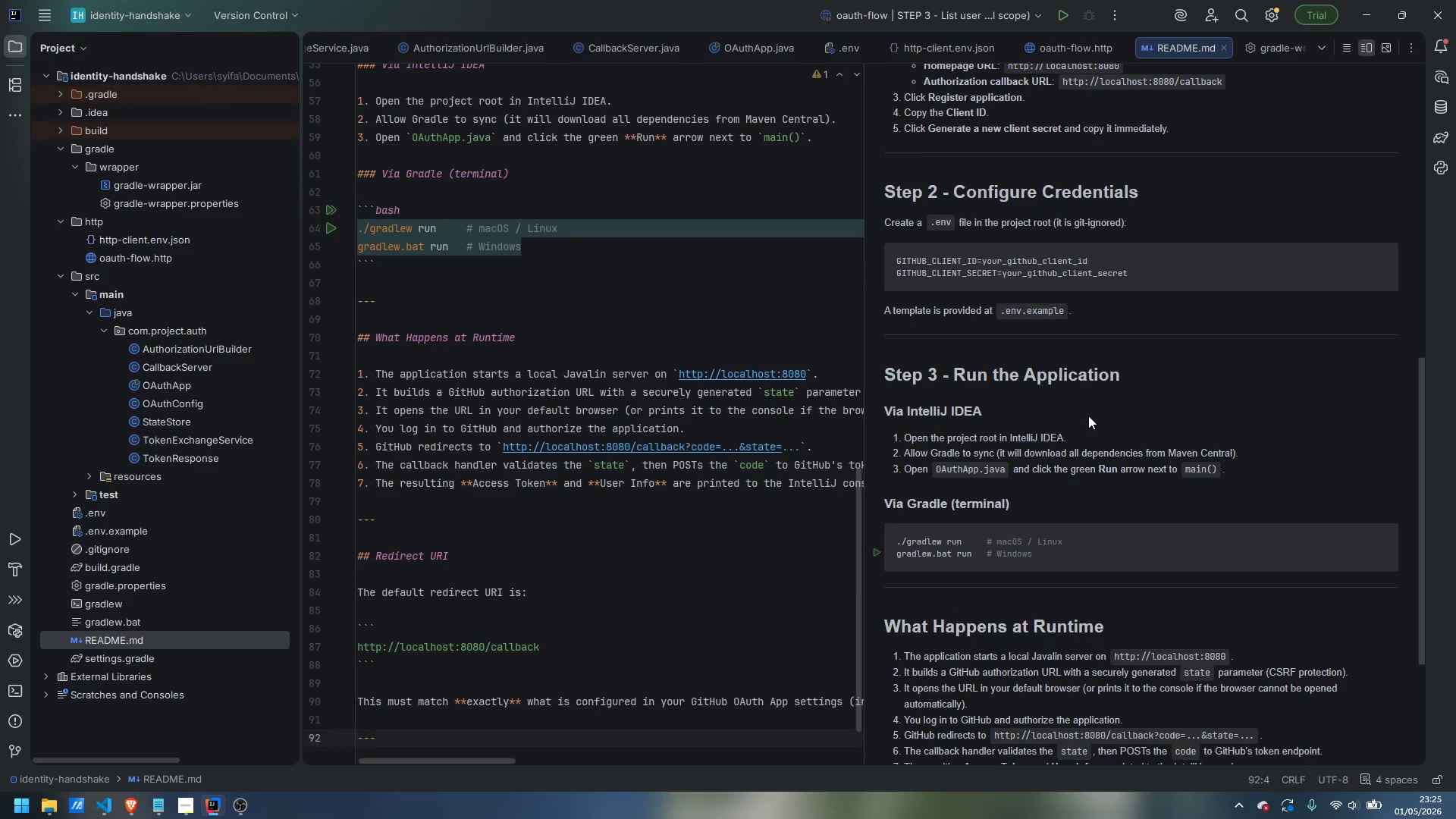 
scroll: coordinate [1090, 407], scroll_direction: up, amount: 35.0
 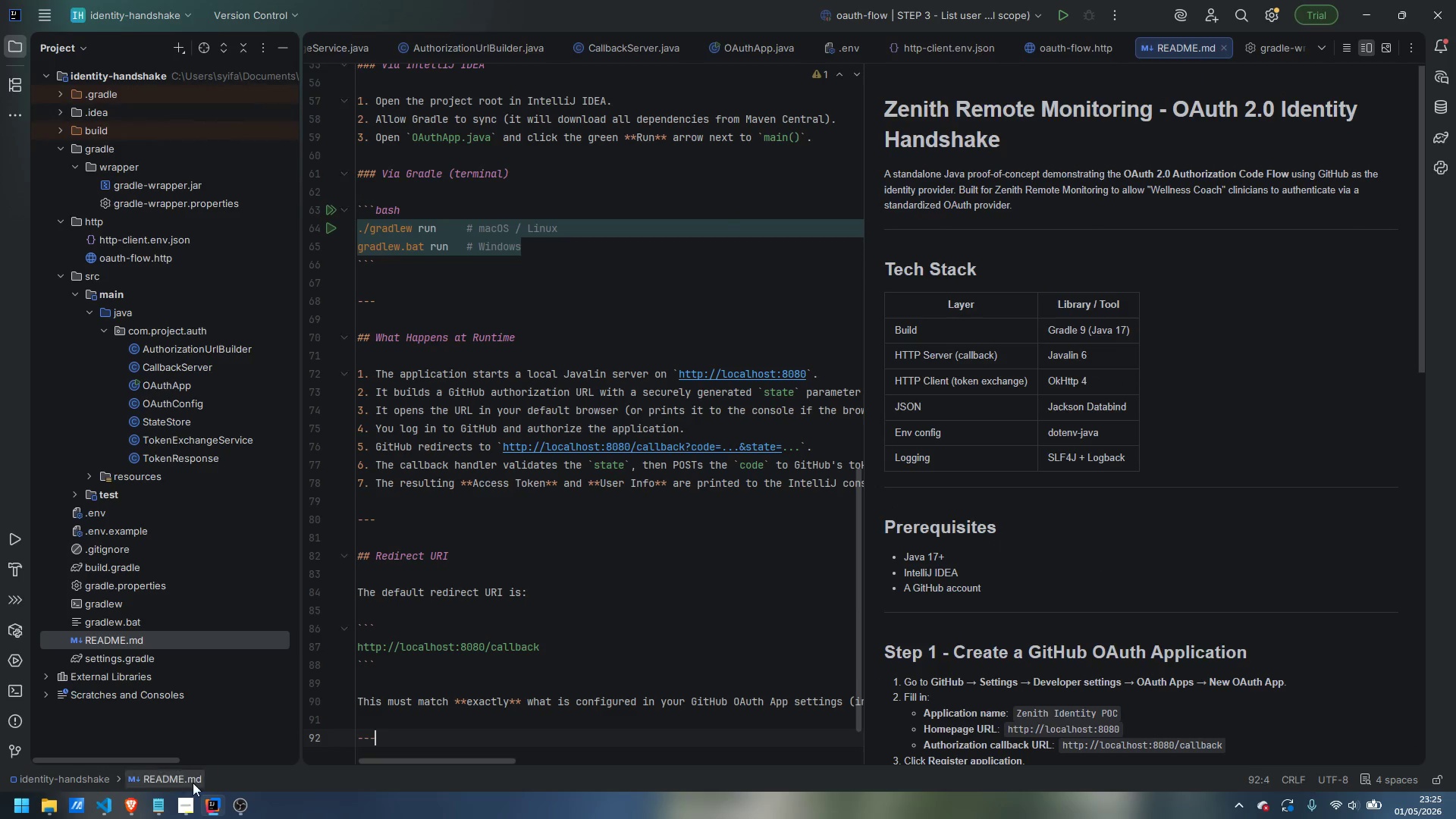 
left_click([188, 808])